 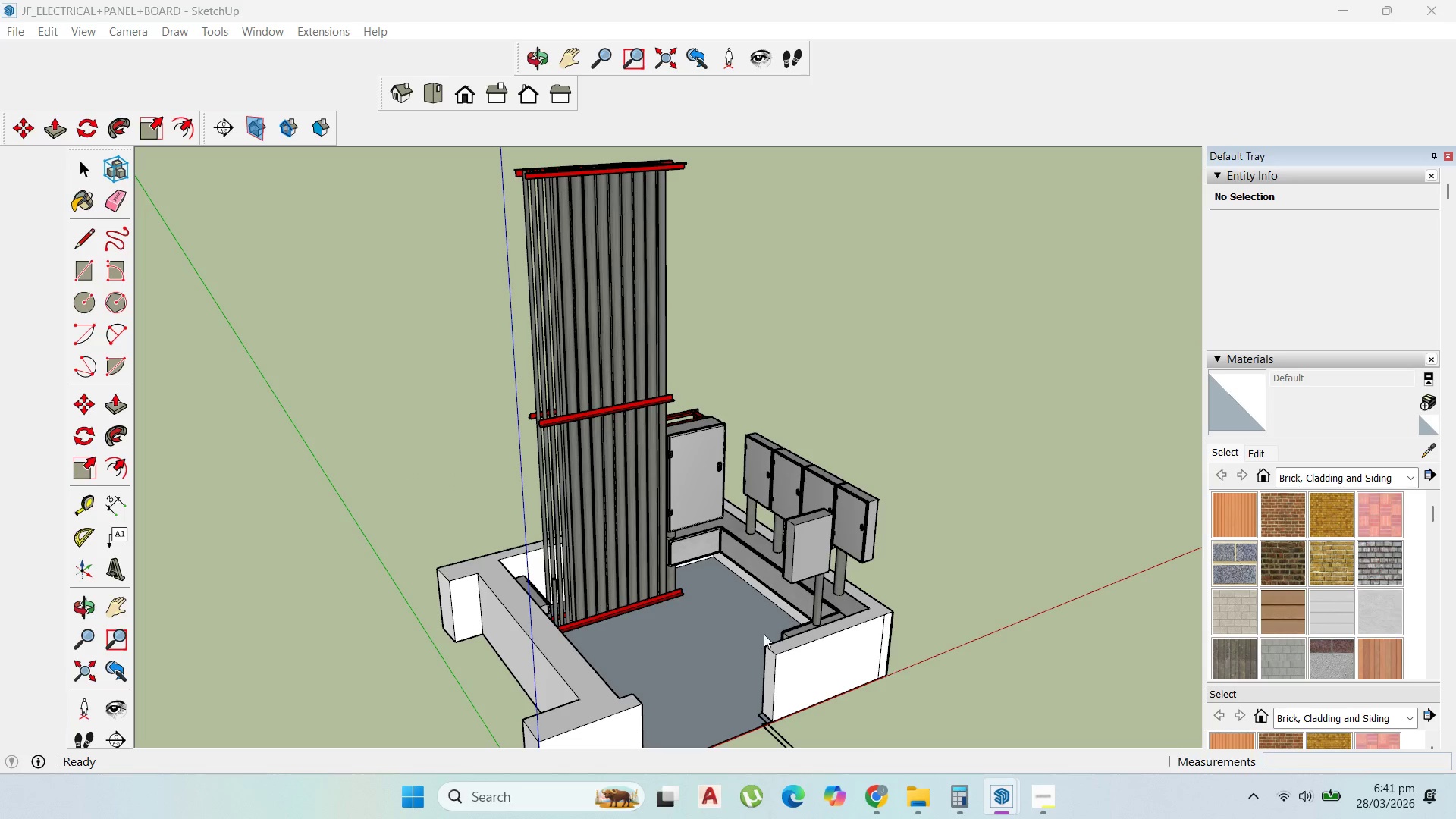 
left_click([783, 643])
 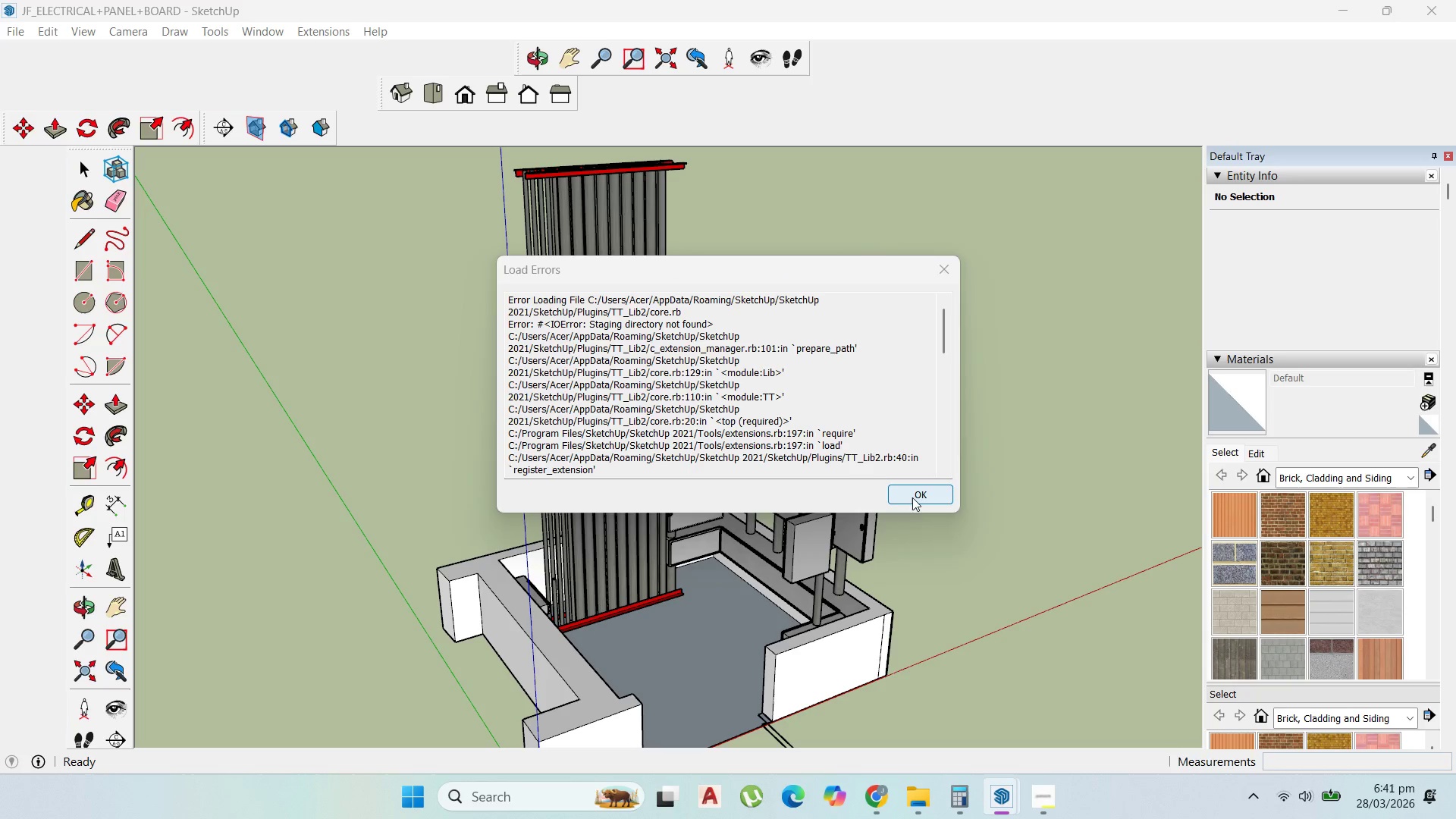 
left_click([915, 496])
 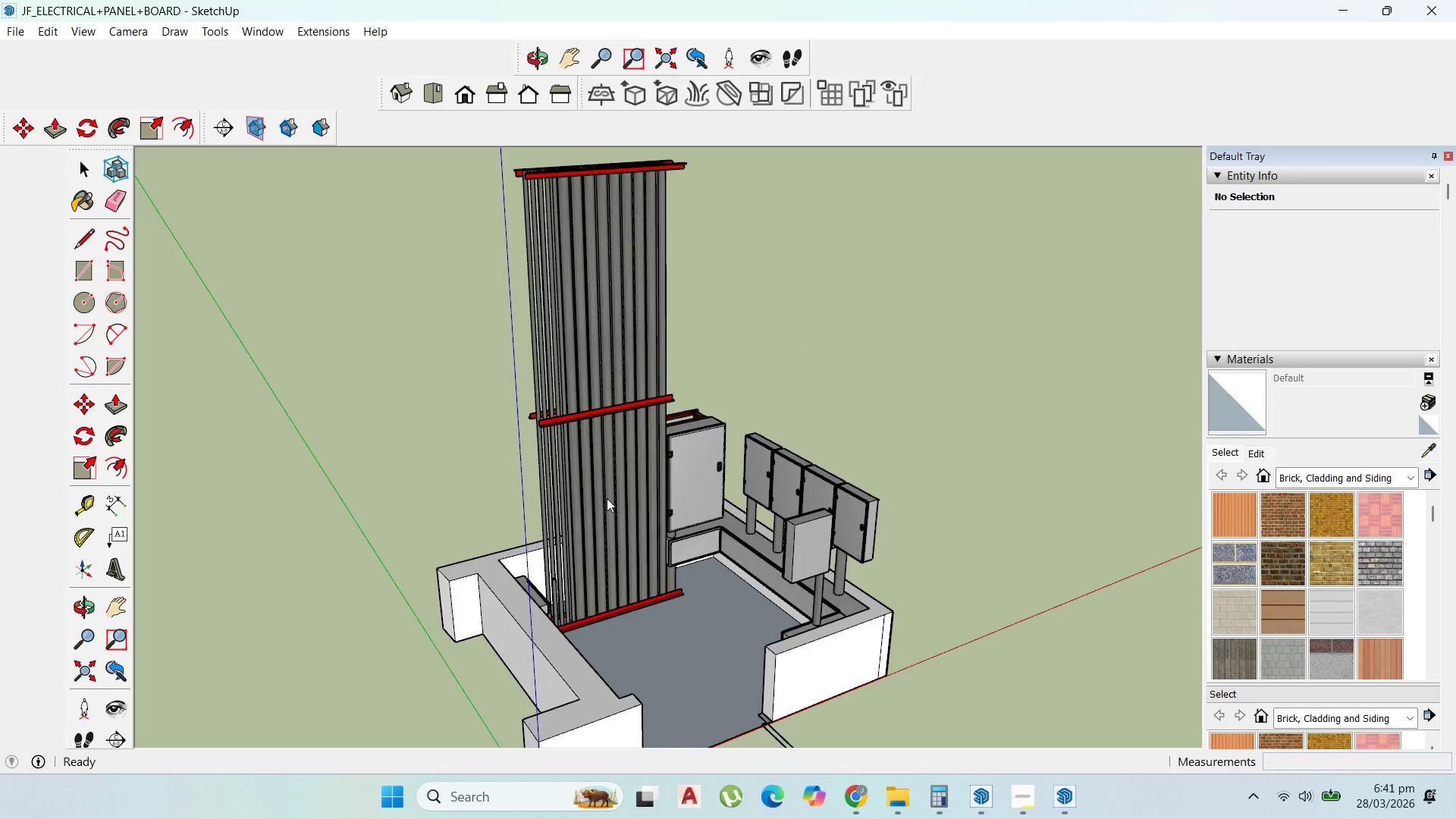 
scroll: coordinate [622, 504], scroll_direction: down, amount: 5.0
 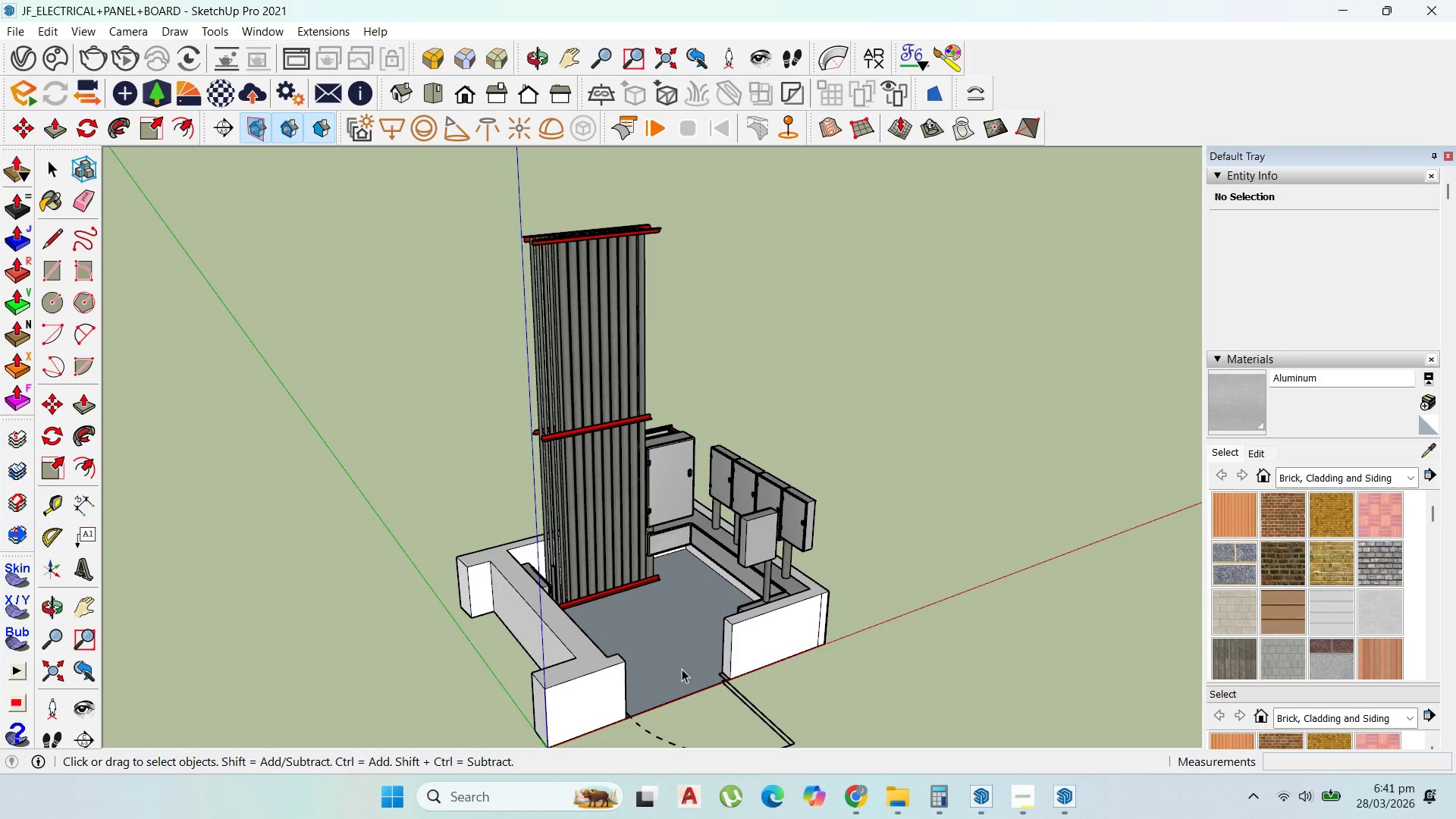 
scroll: coordinate [579, 482], scroll_direction: up, amount: 14.0
 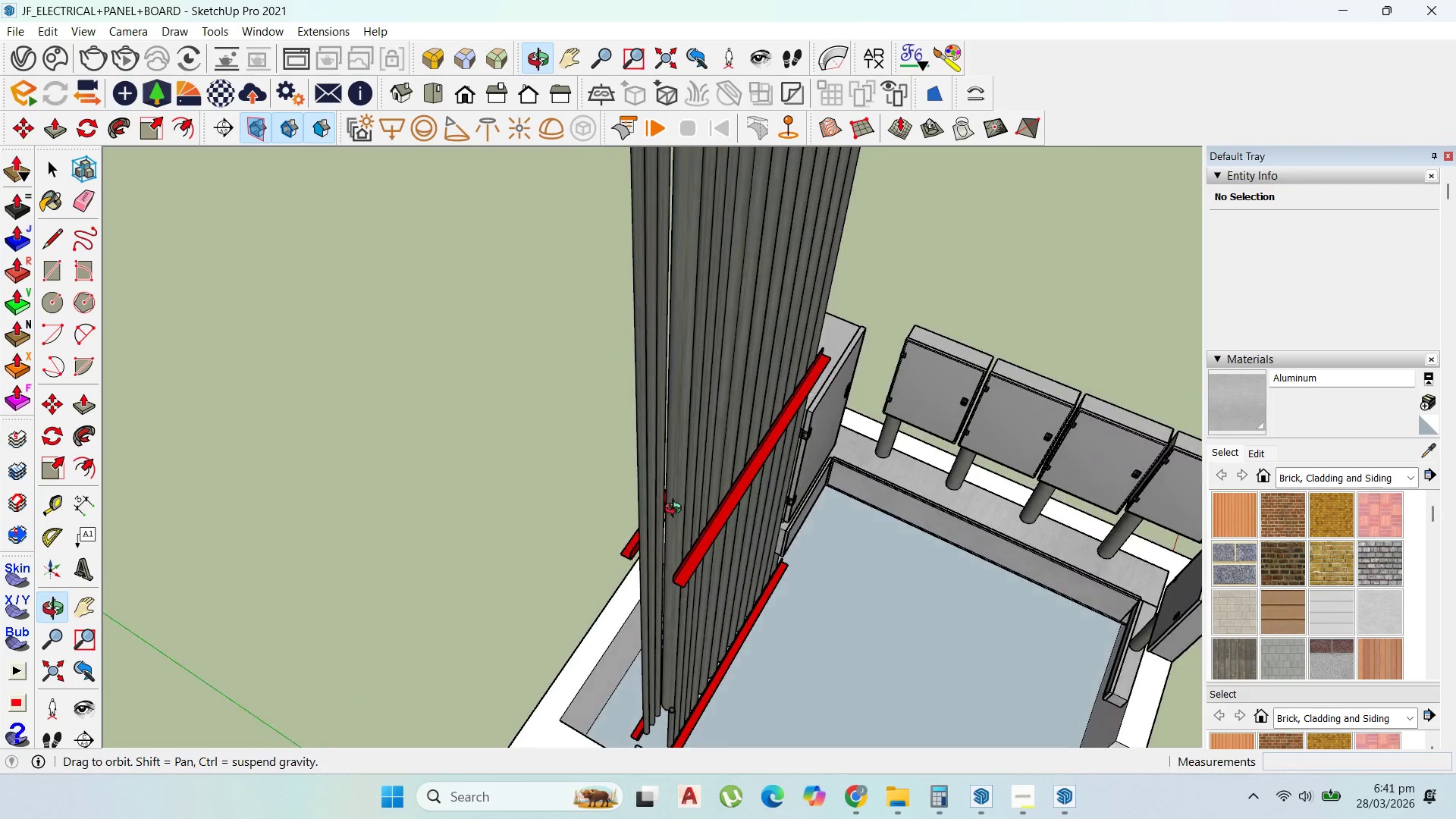 
scroll: coordinate [642, 479], scroll_direction: down, amount: 10.0
 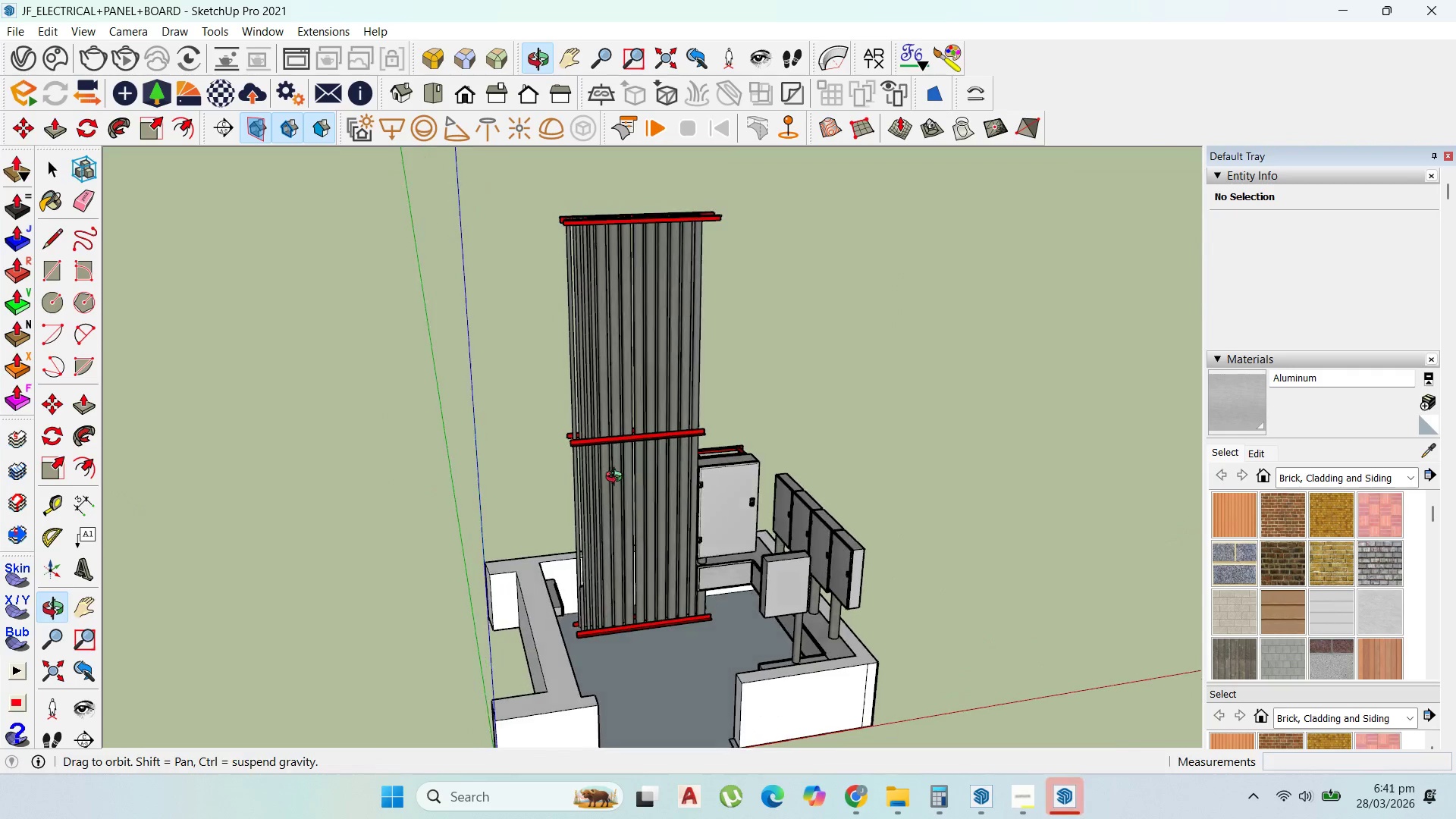 
left_click_drag(start_coordinate=[737, 422], to_coordinate=[547, 191])
 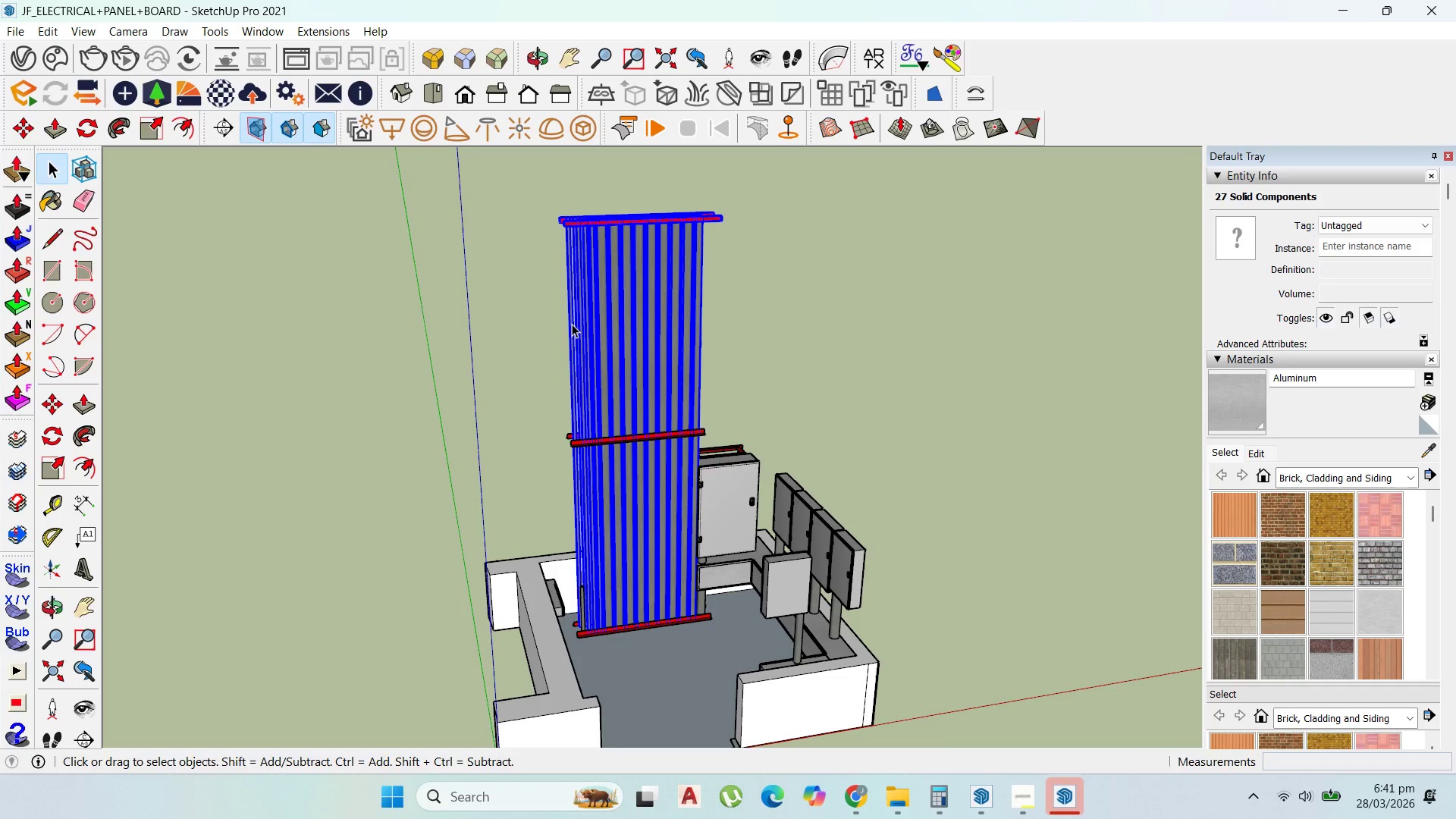 
key(Pause)
 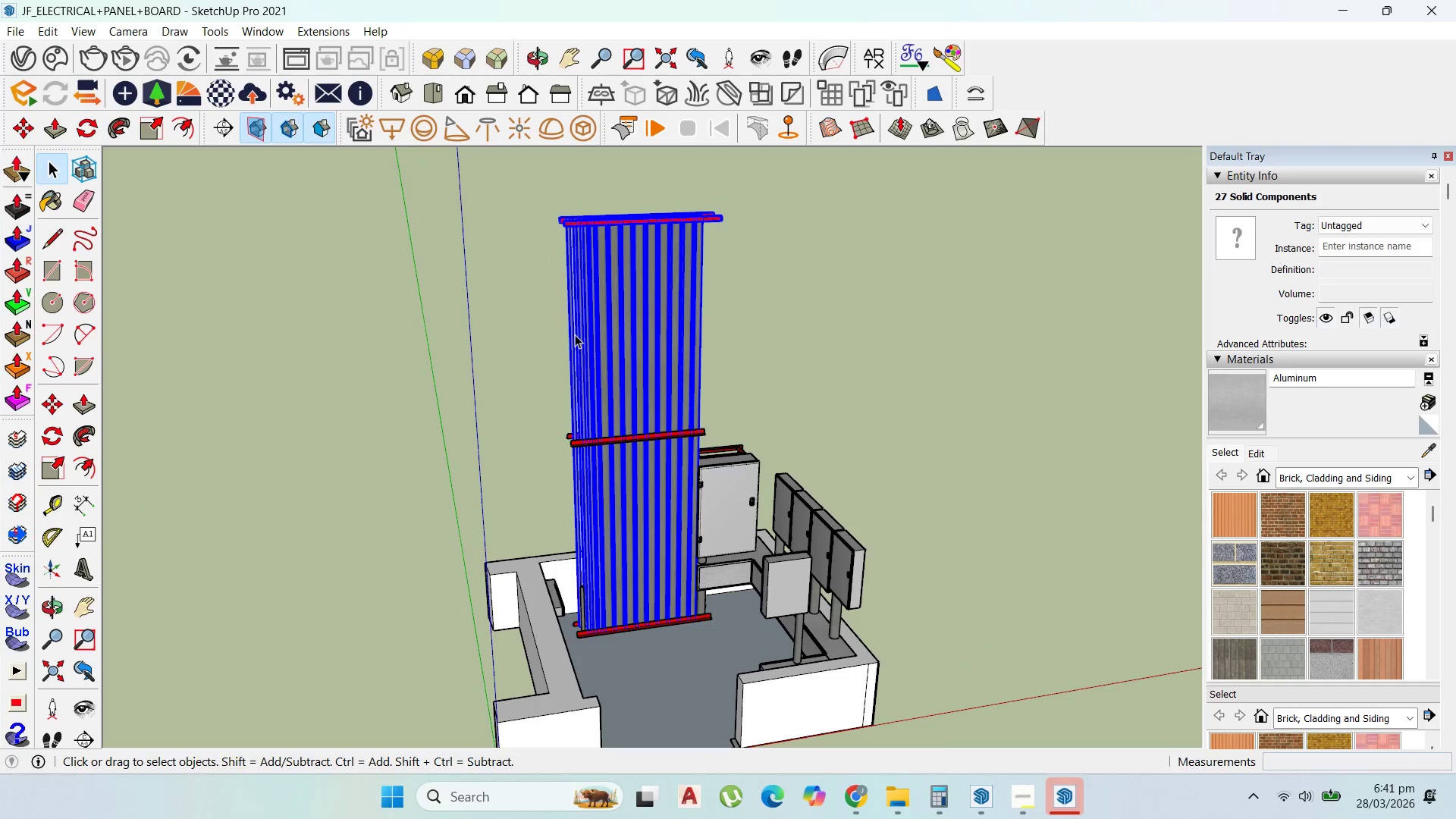 
key(Delete)
 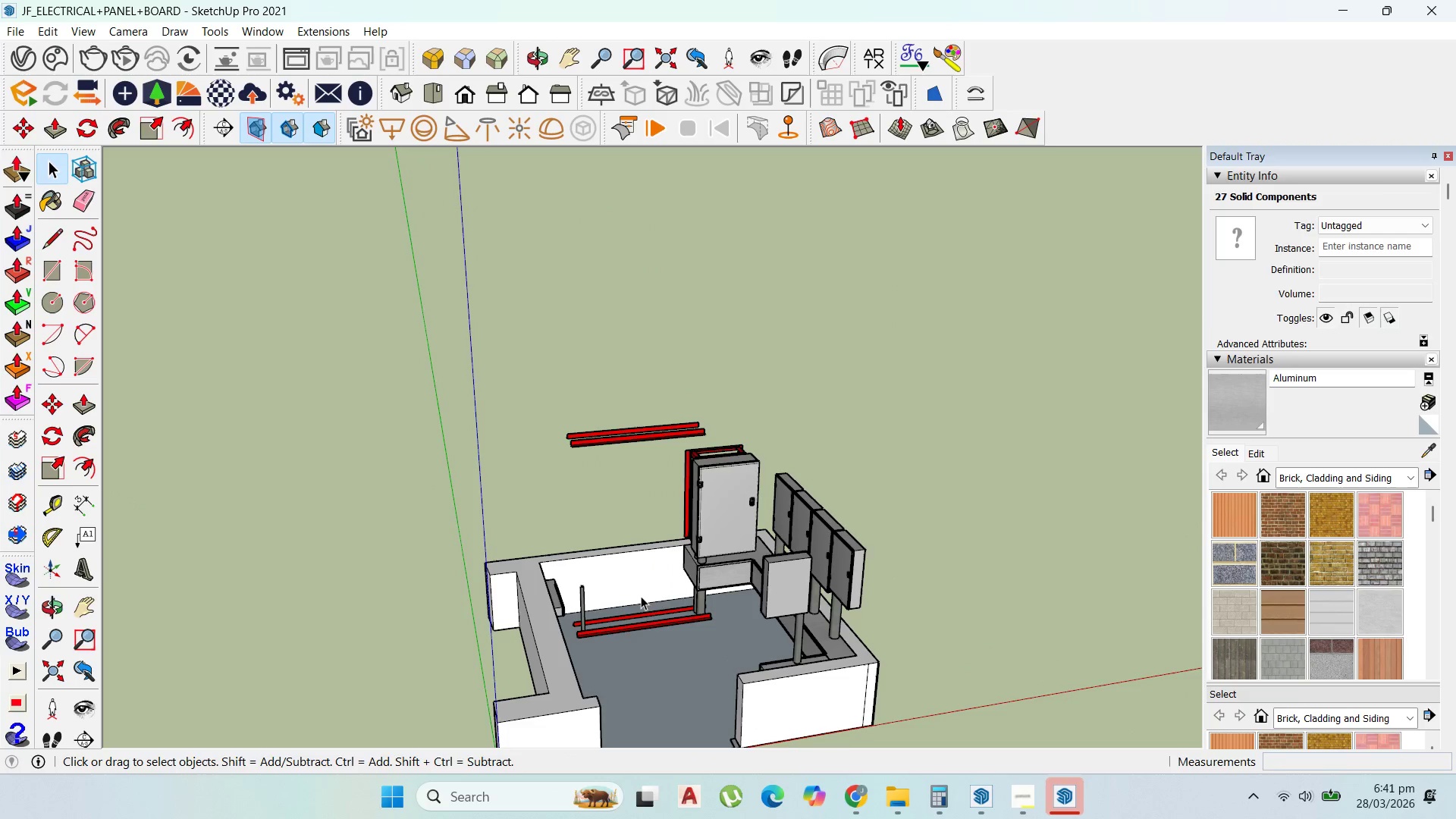 
left_click_drag(start_coordinate=[620, 648], to_coordinate=[522, 329])
 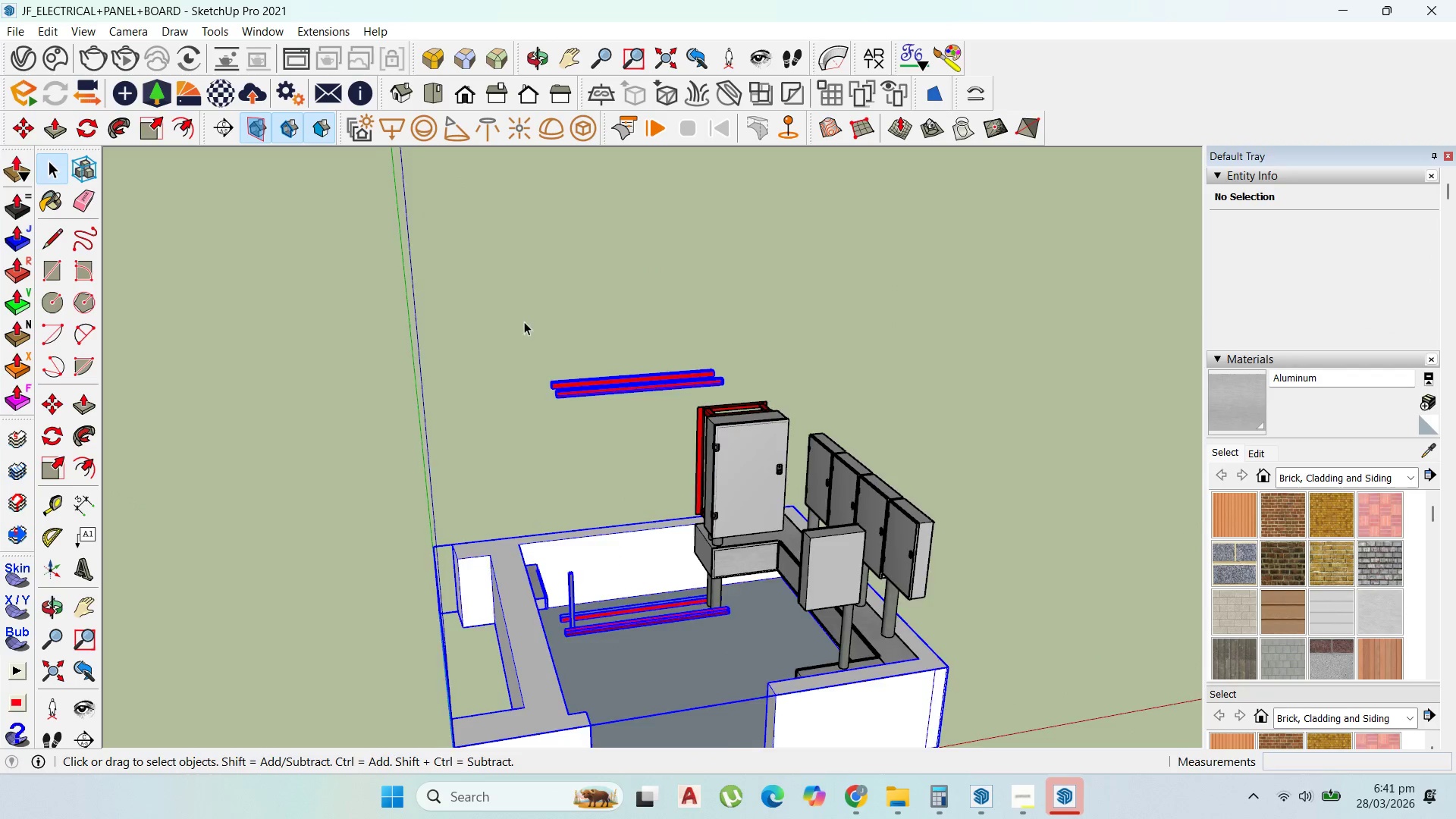 
scroll: coordinate [628, 651], scroll_direction: up, amount: 2.0
 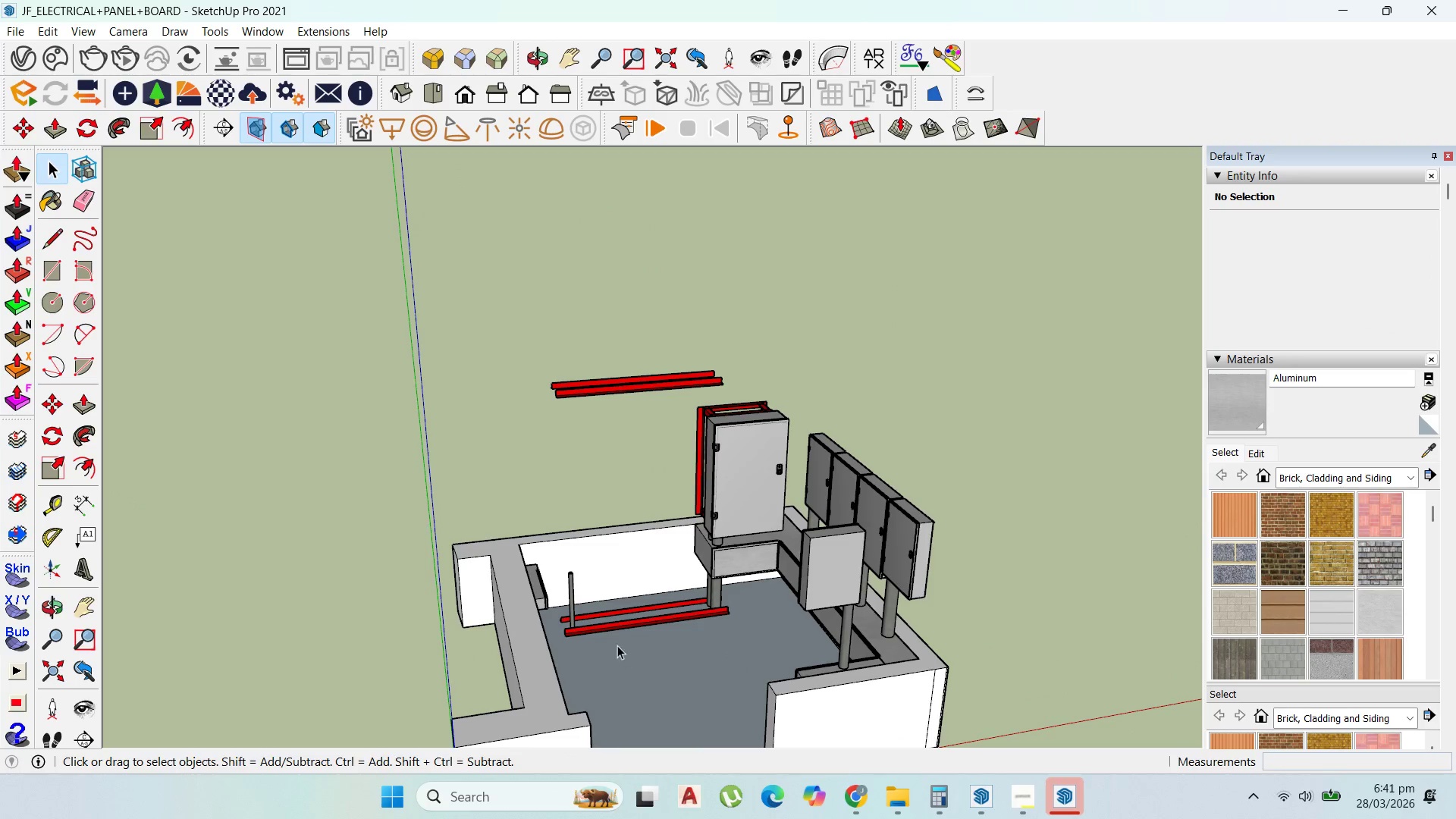 
key(Delete)
 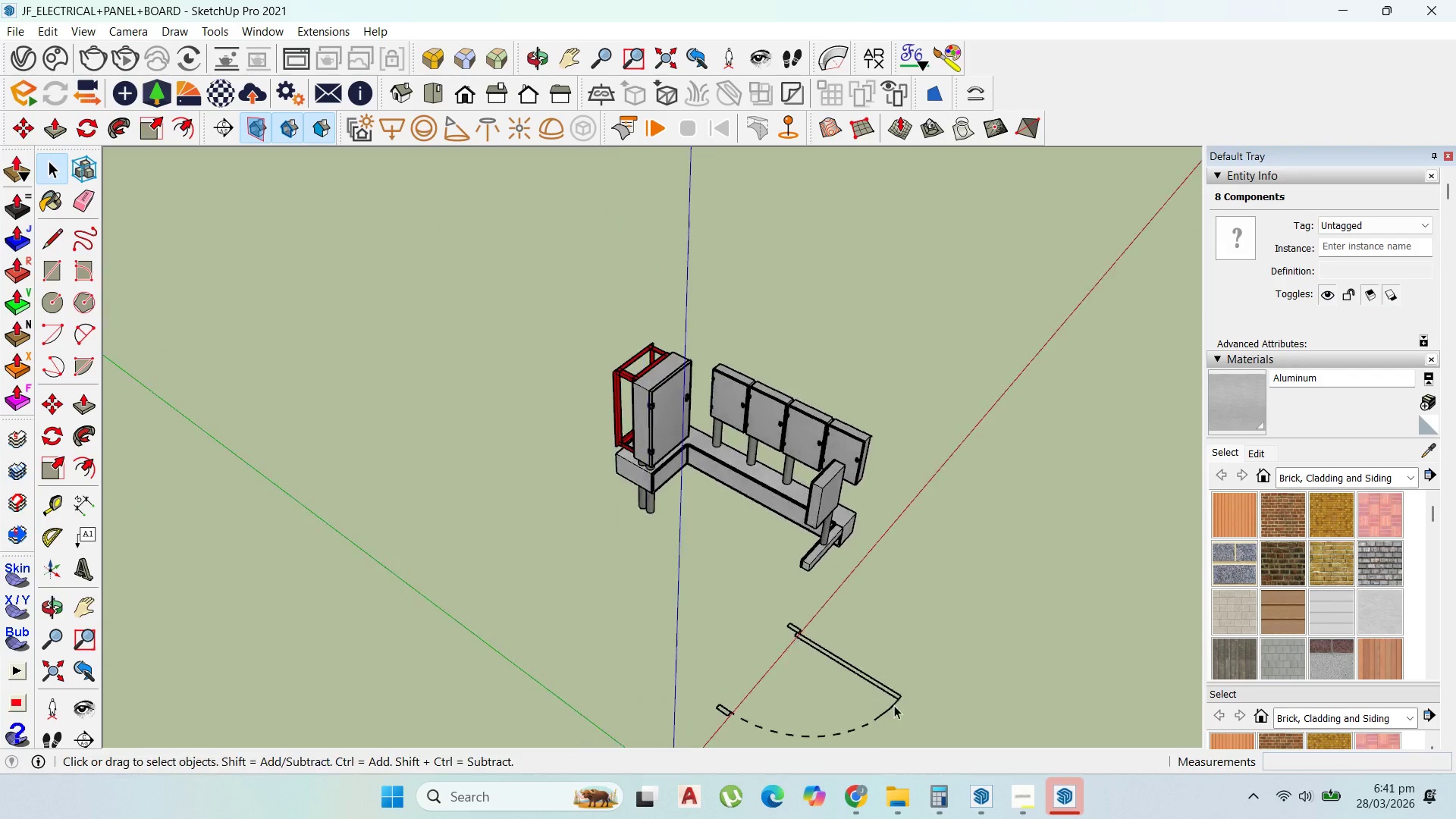 
scroll: coordinate [526, 319], scroll_direction: down, amount: 3.0
 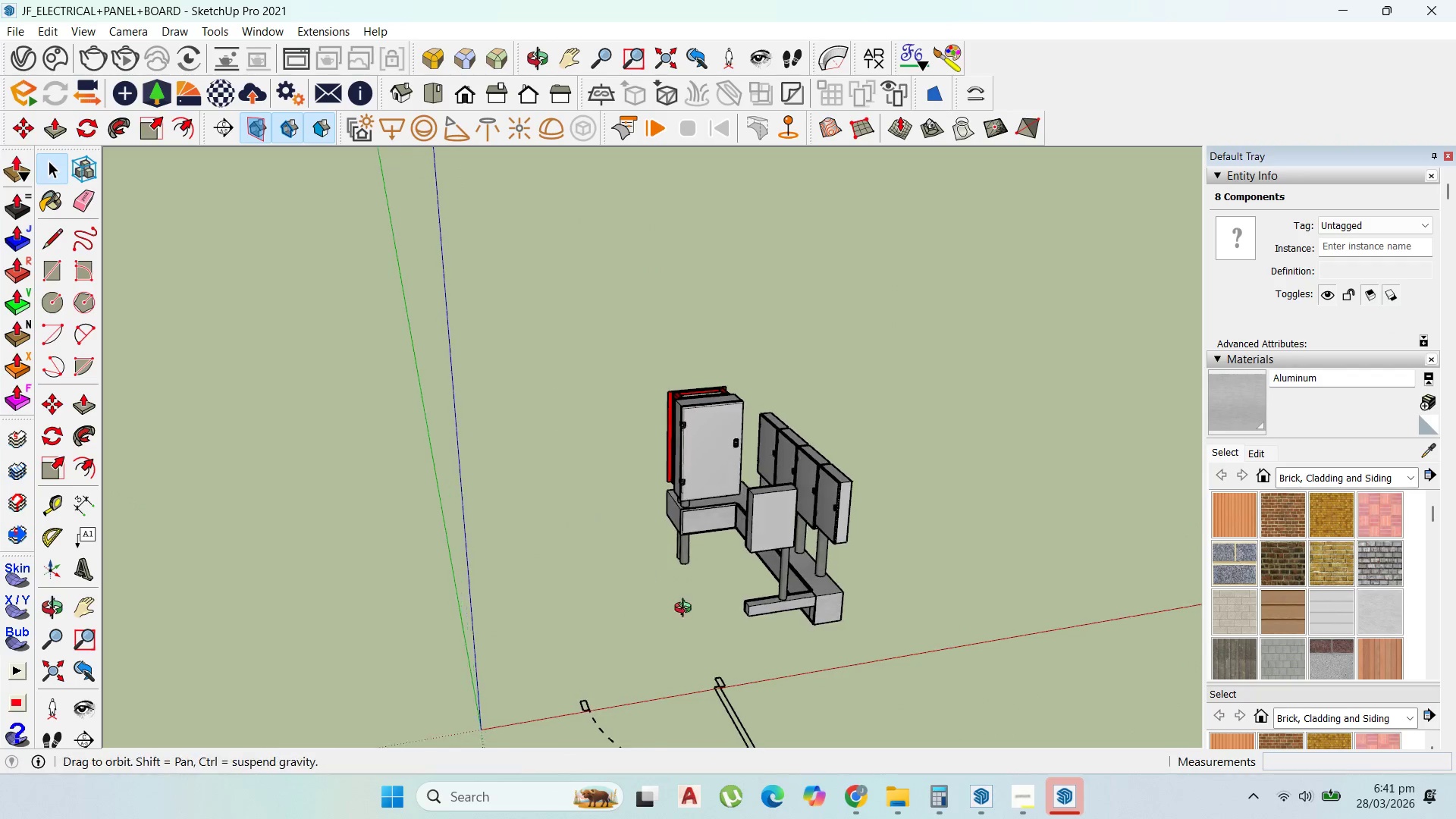 
left_click_drag(start_coordinate=[886, 613], to_coordinate=[596, 328])
 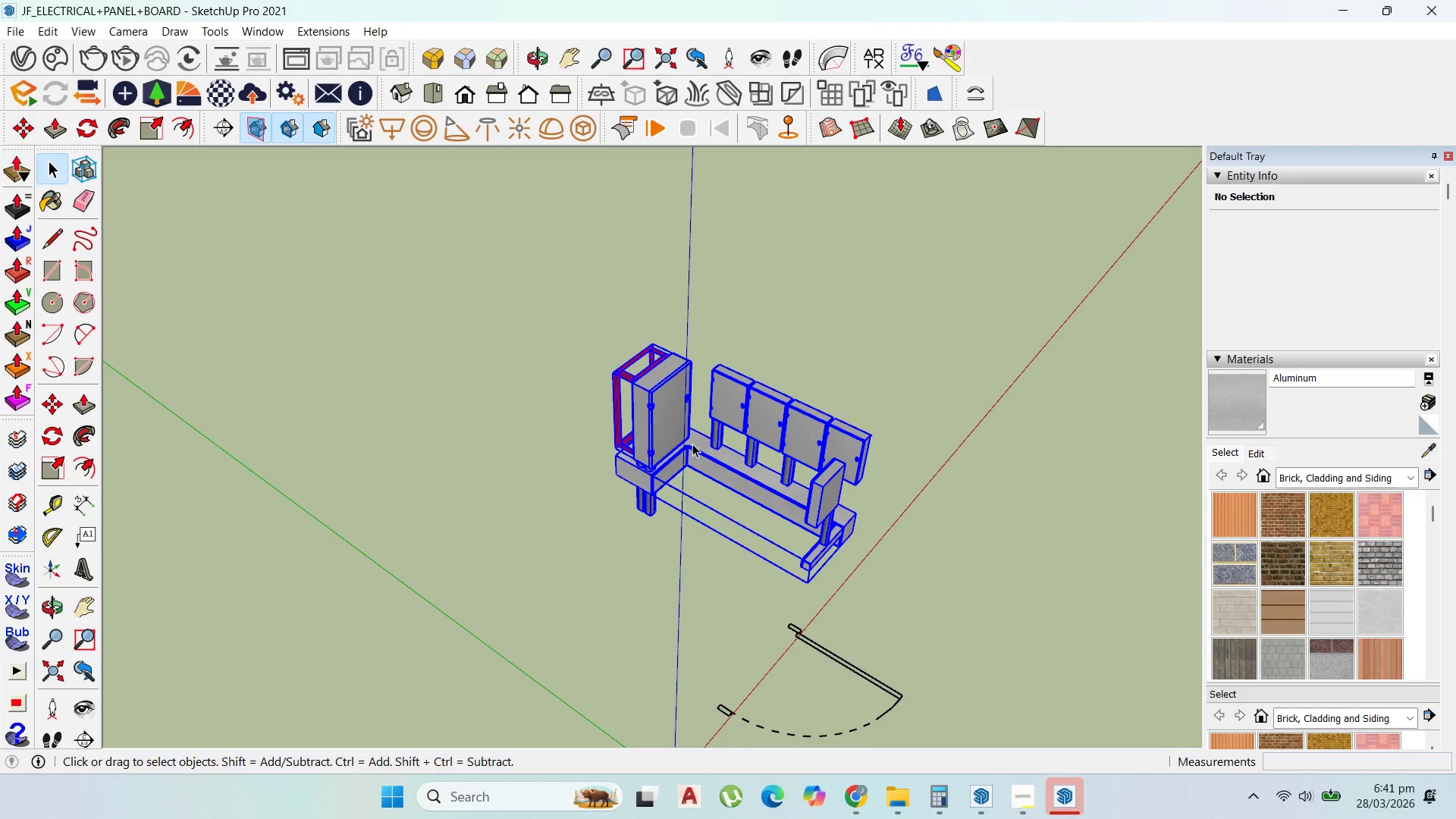 
right_click([686, 438])
 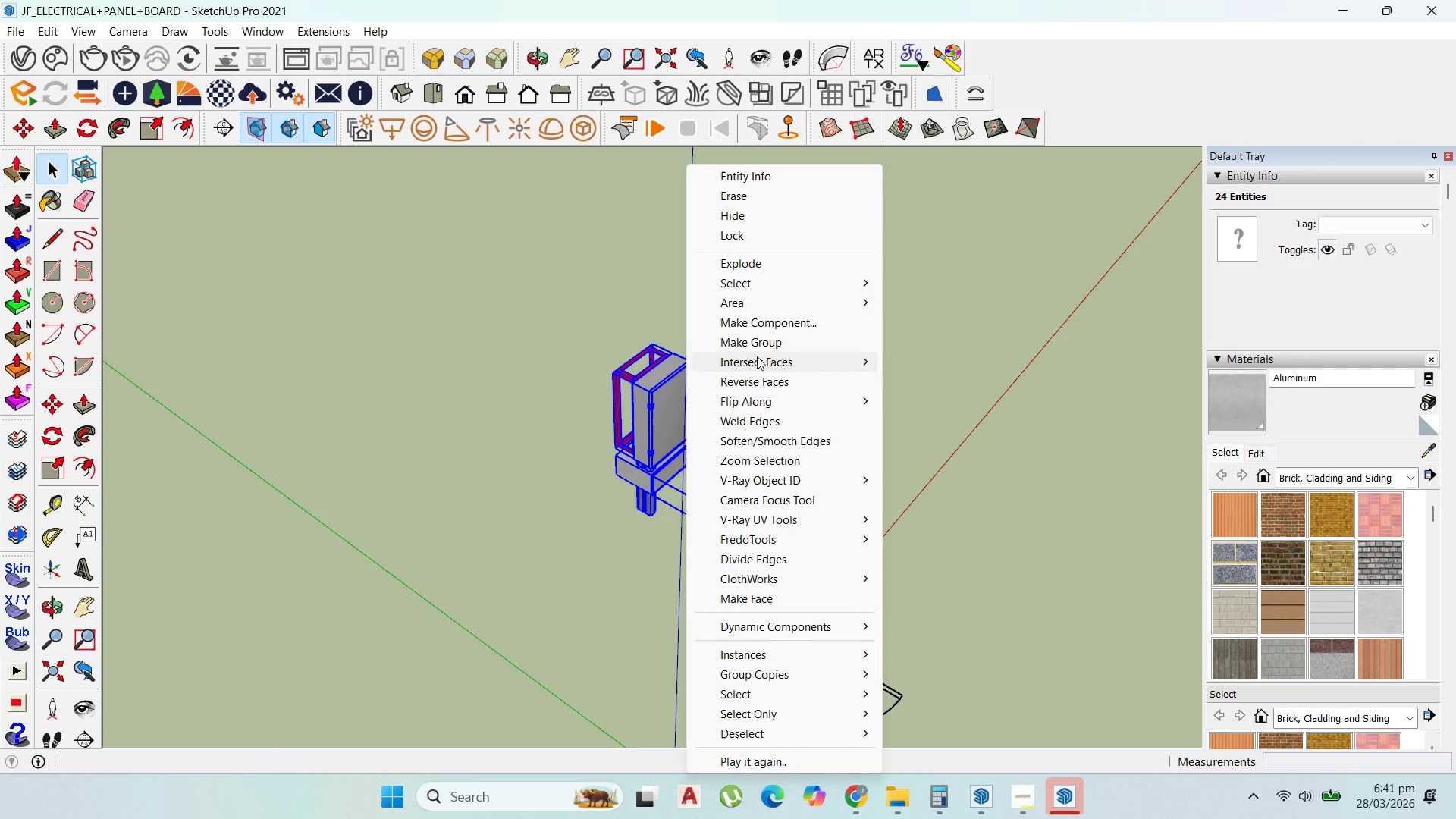 
left_click([761, 343])
 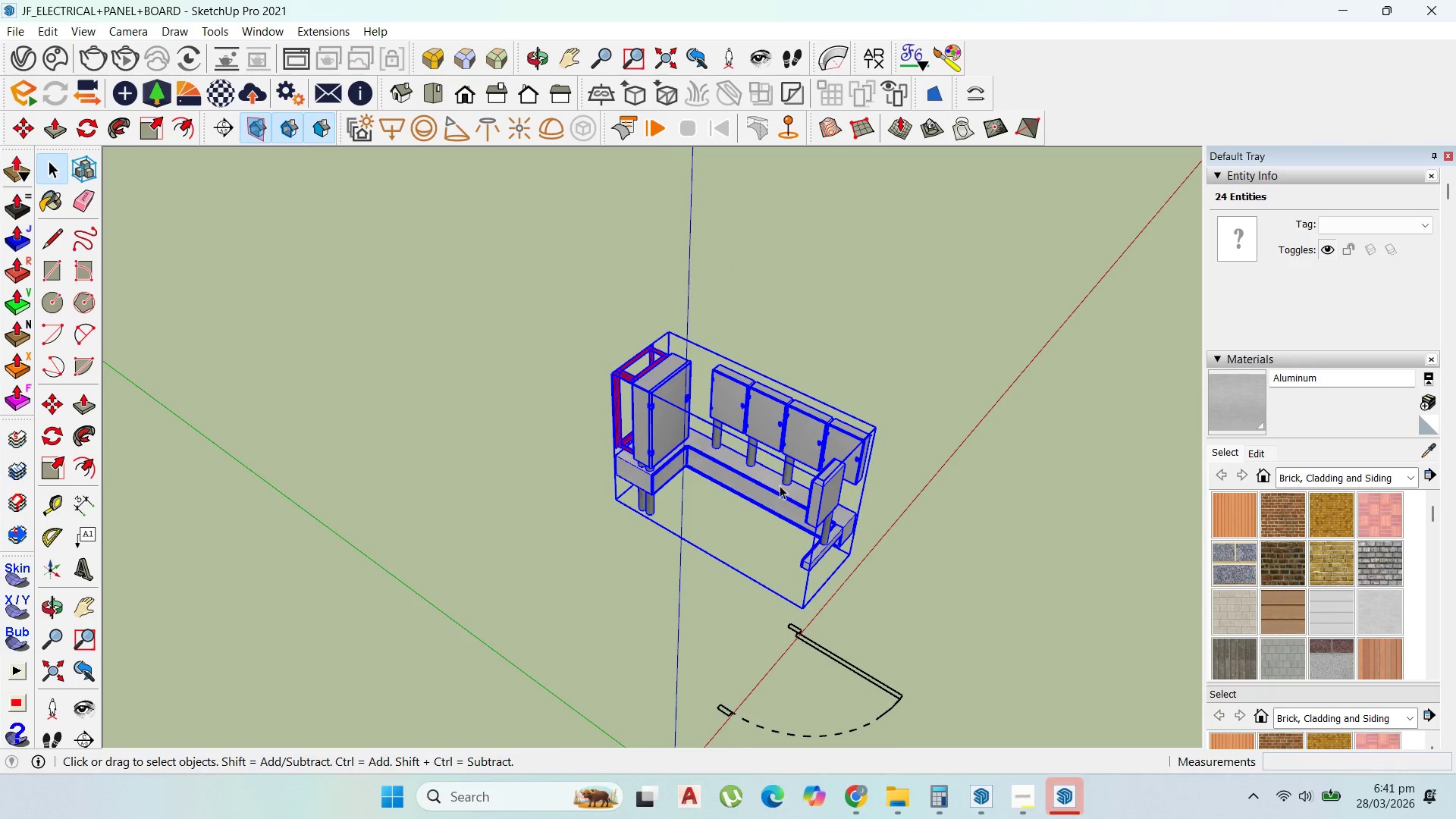 
key(Control+C)
 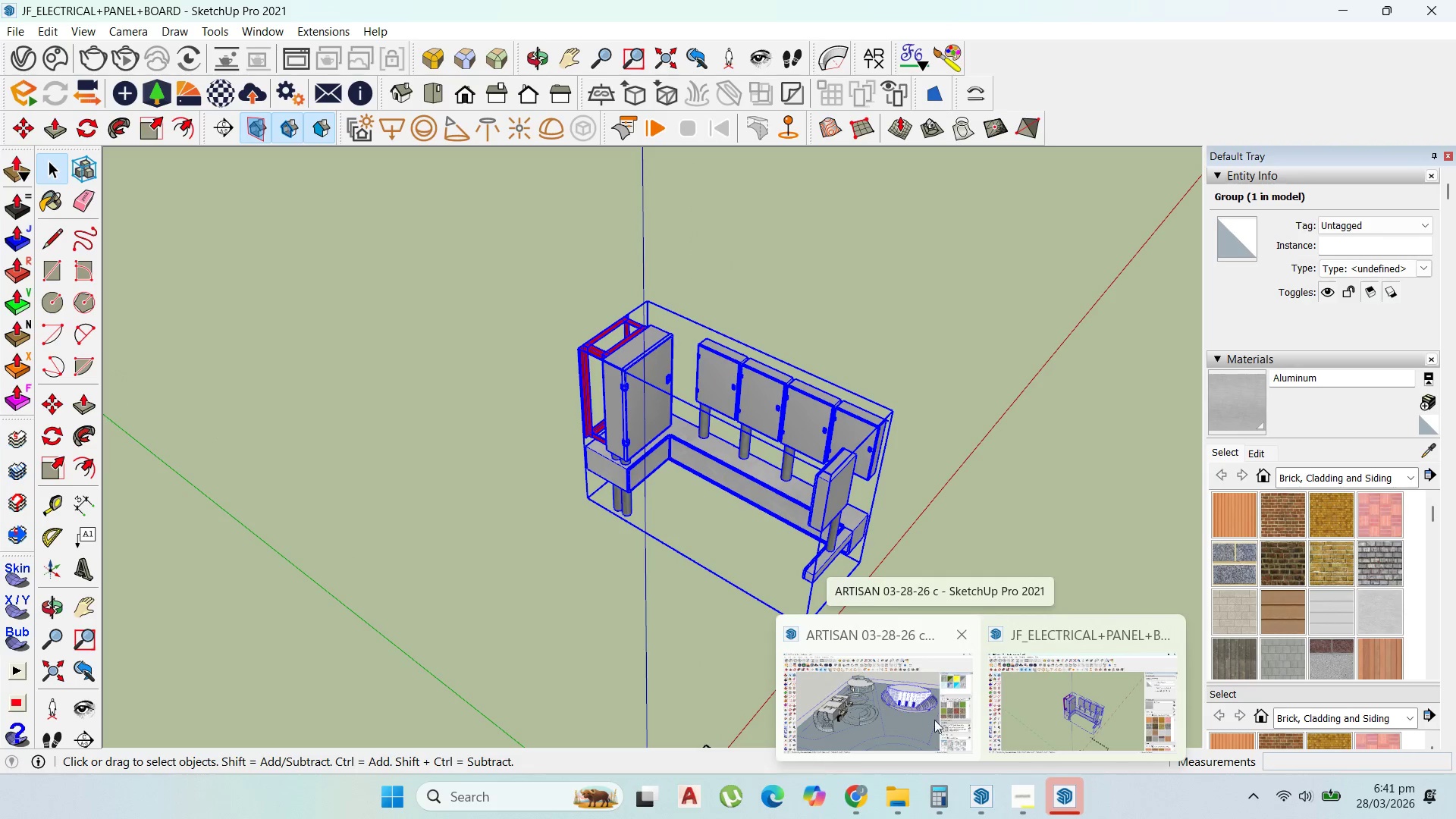 
scroll: coordinate [616, 249], scroll_direction: up, amount: 21.0
 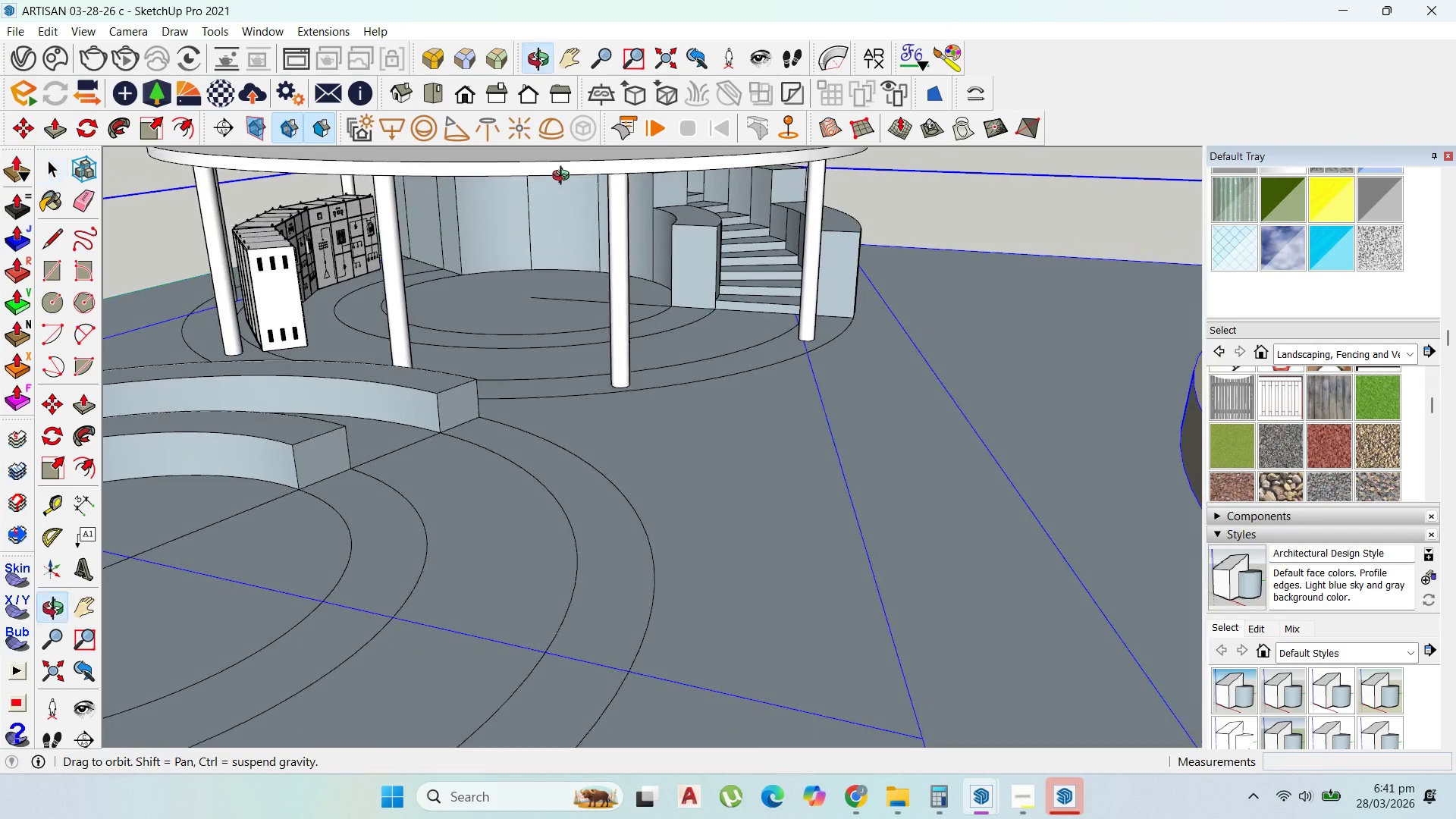 
key(Control+V)
 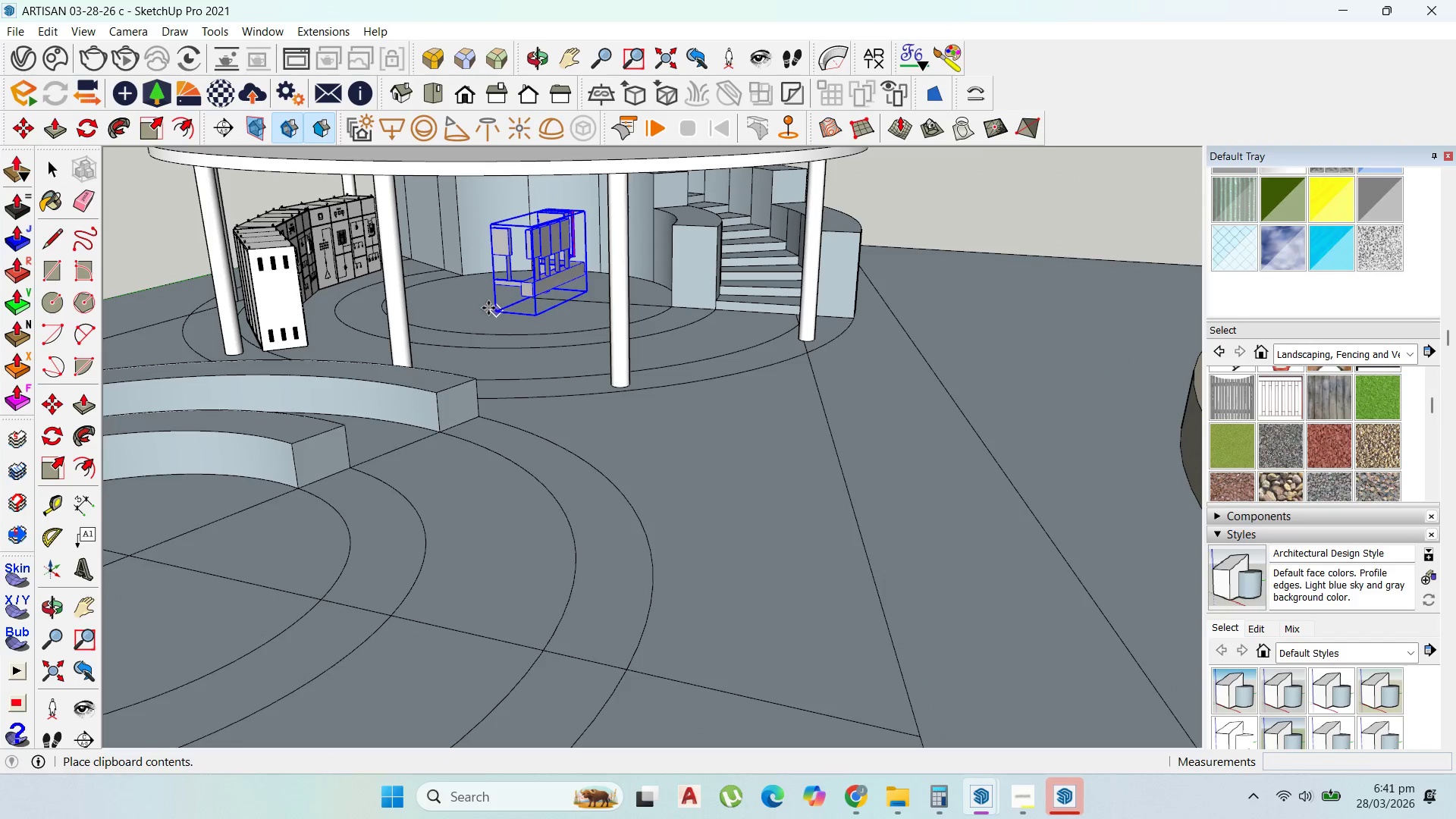 
left_click([488, 308])
 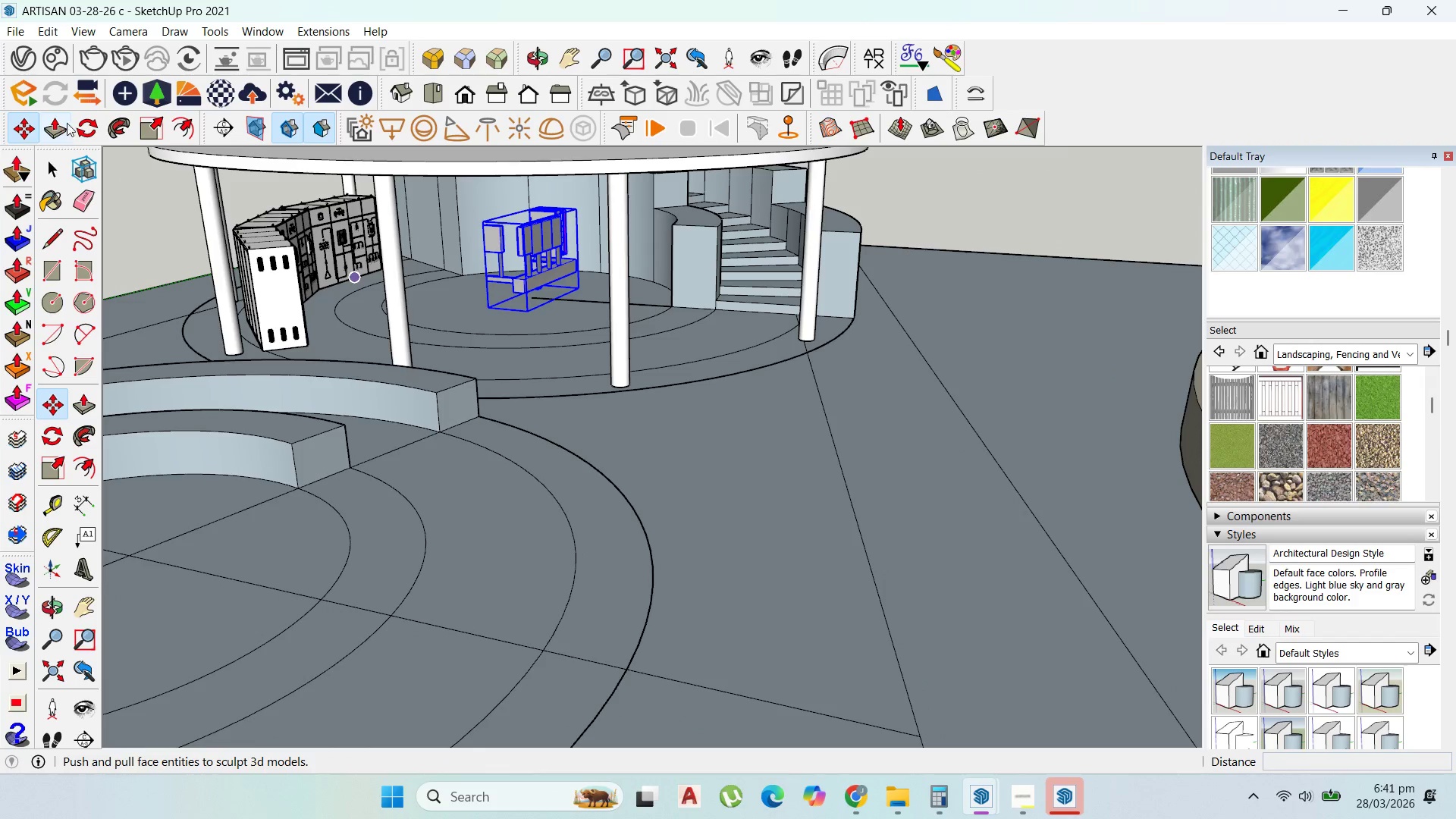 
left_click_drag(start_coordinate=[76, 122], to_coordinate=[83, 123])
 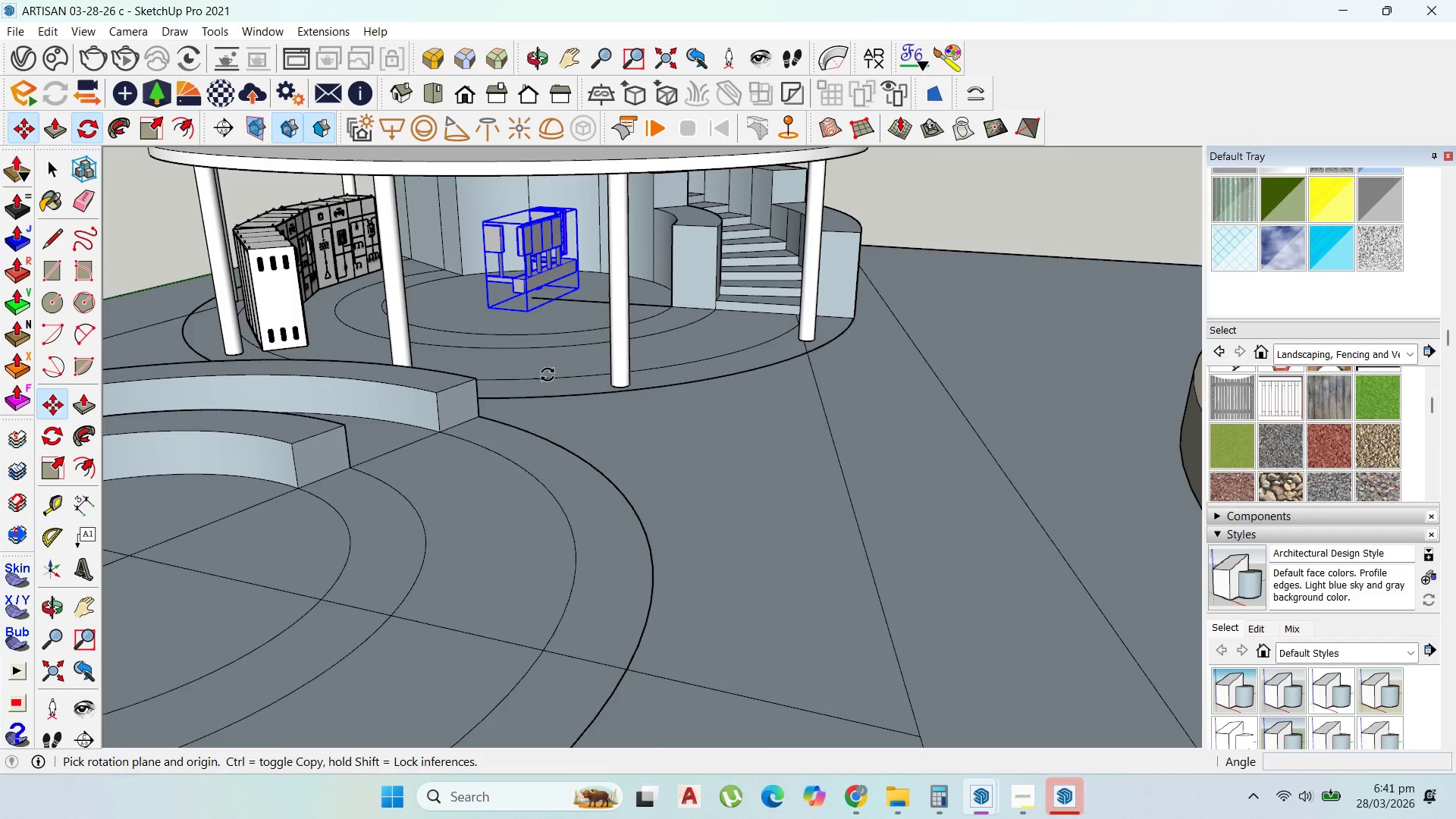 
scroll: coordinate [541, 359], scroll_direction: up, amount: 4.0
 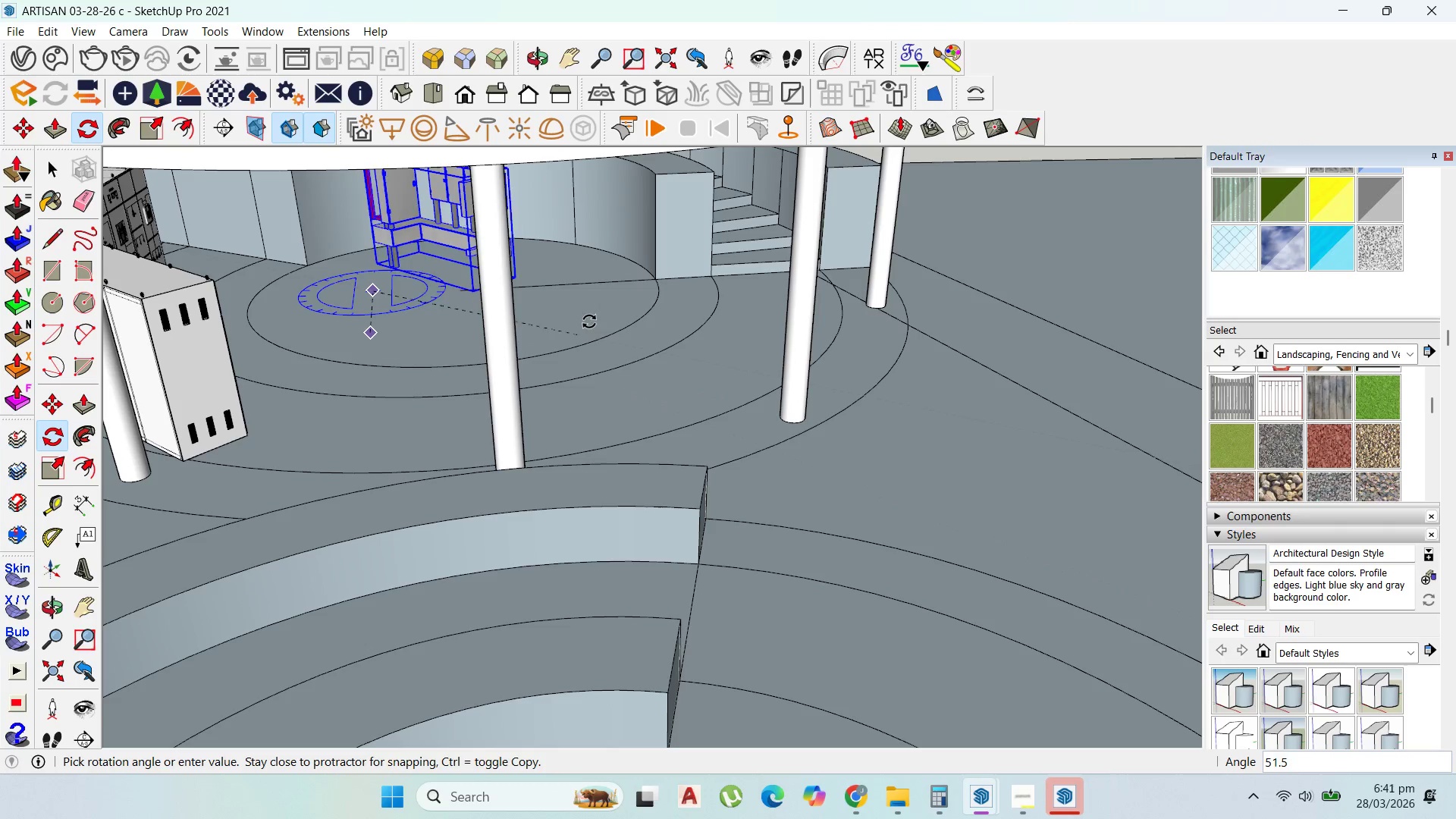 
left_click([595, 253])
 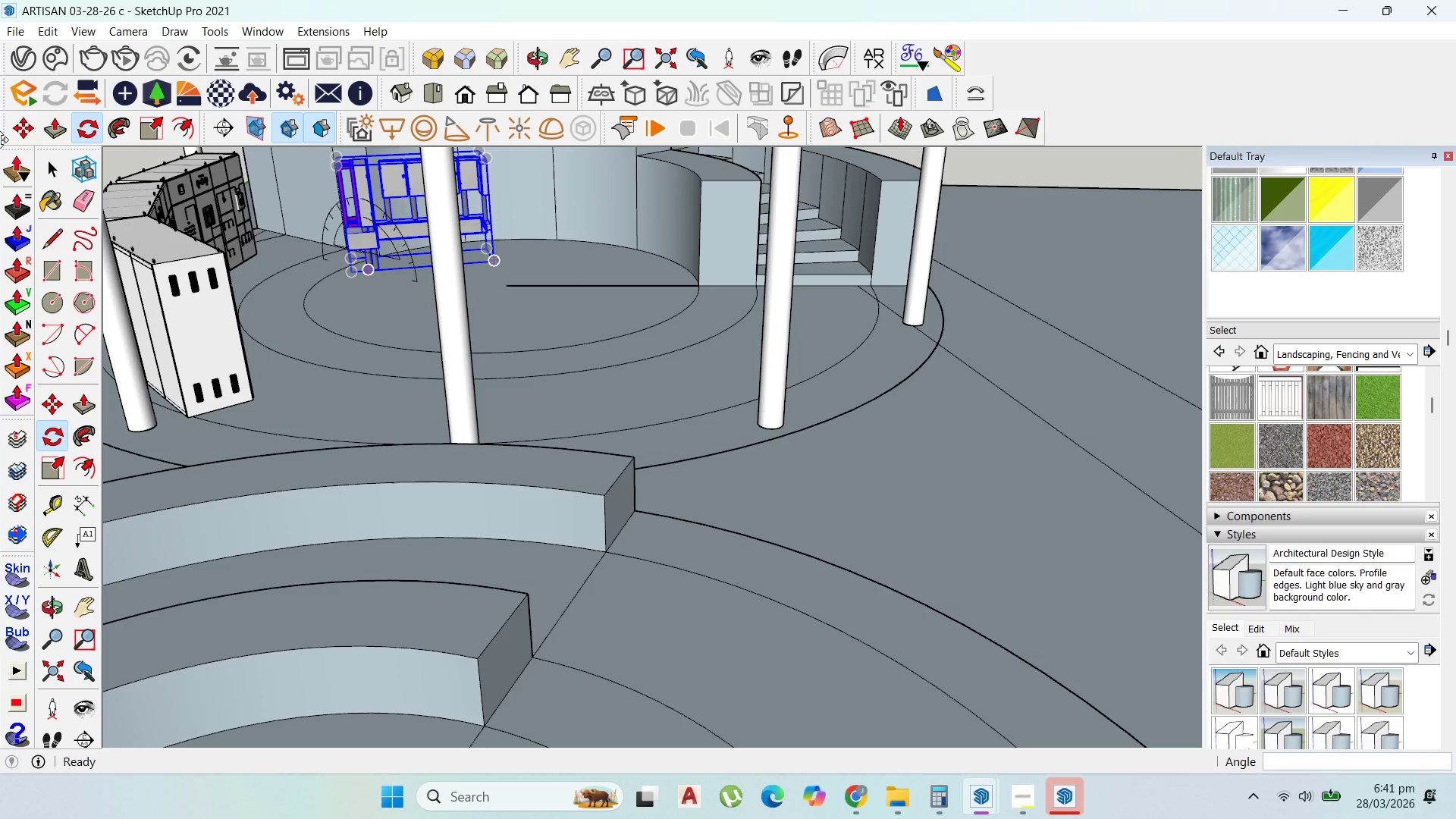 
left_click_drag(start_coordinate=[18, 127], to_coordinate=[28, 127])
 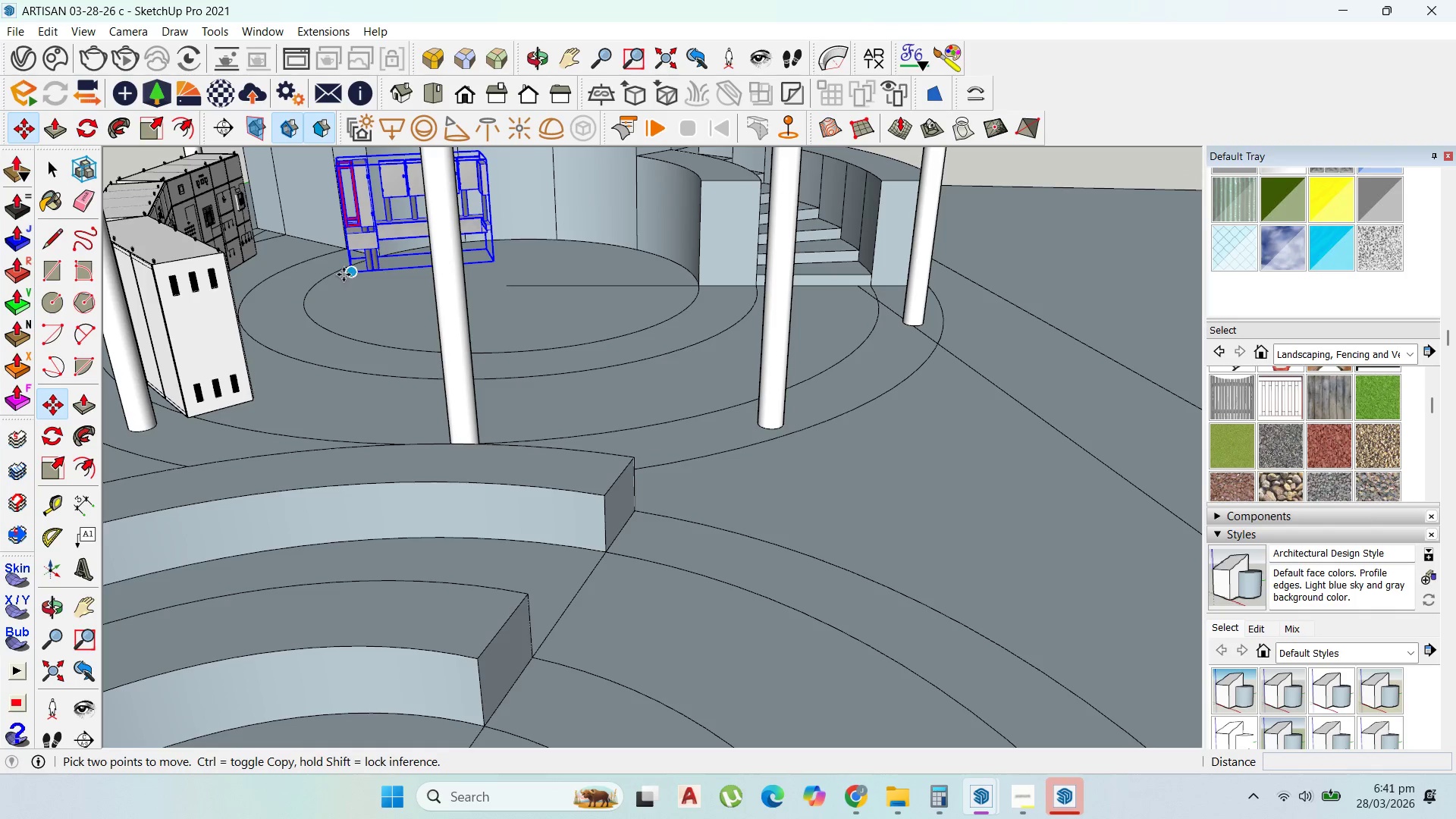 
left_click_drag(start_coordinate=[344, 275], to_coordinate=[353, 268])
 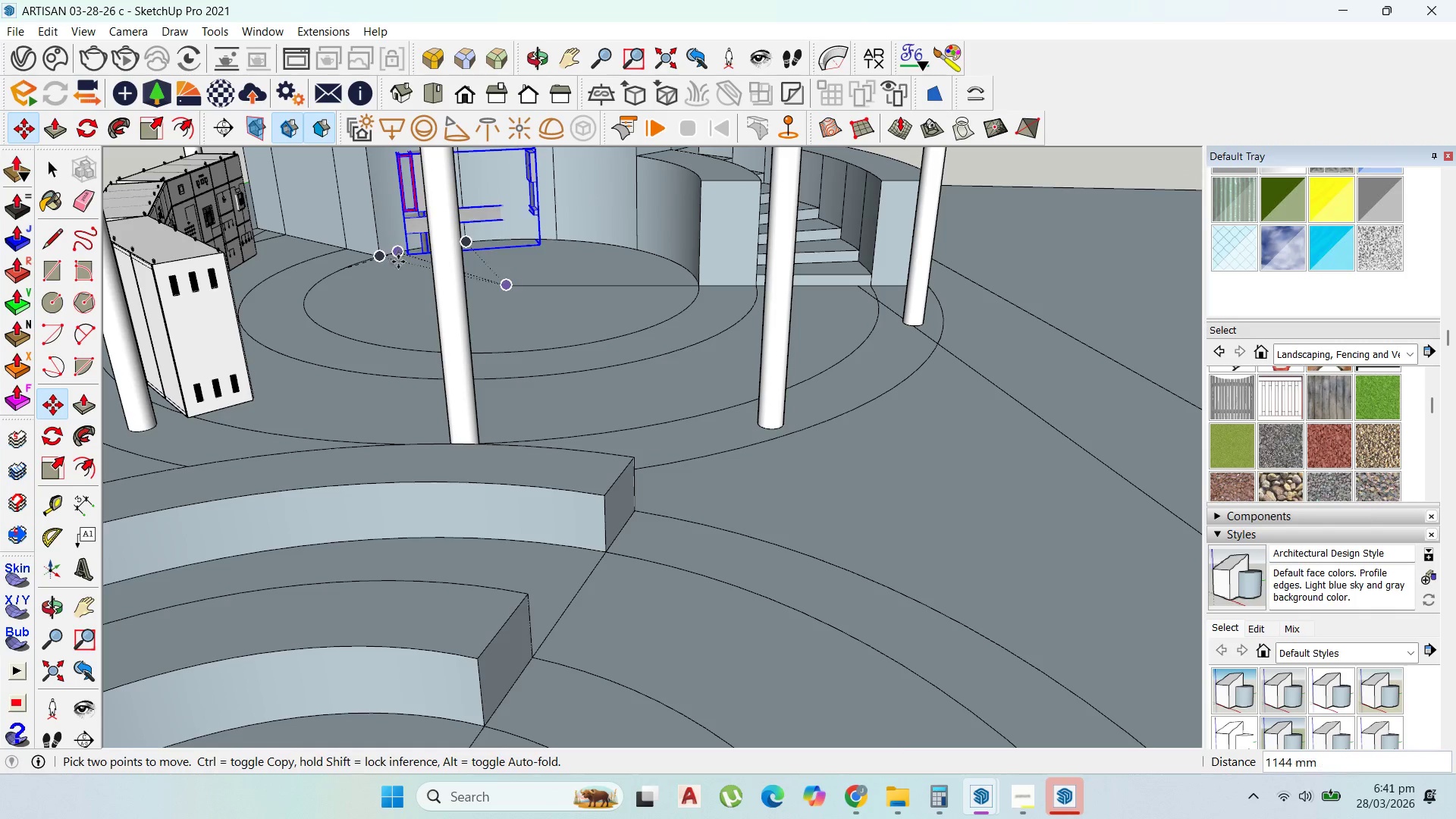 
left_click([400, 265])
 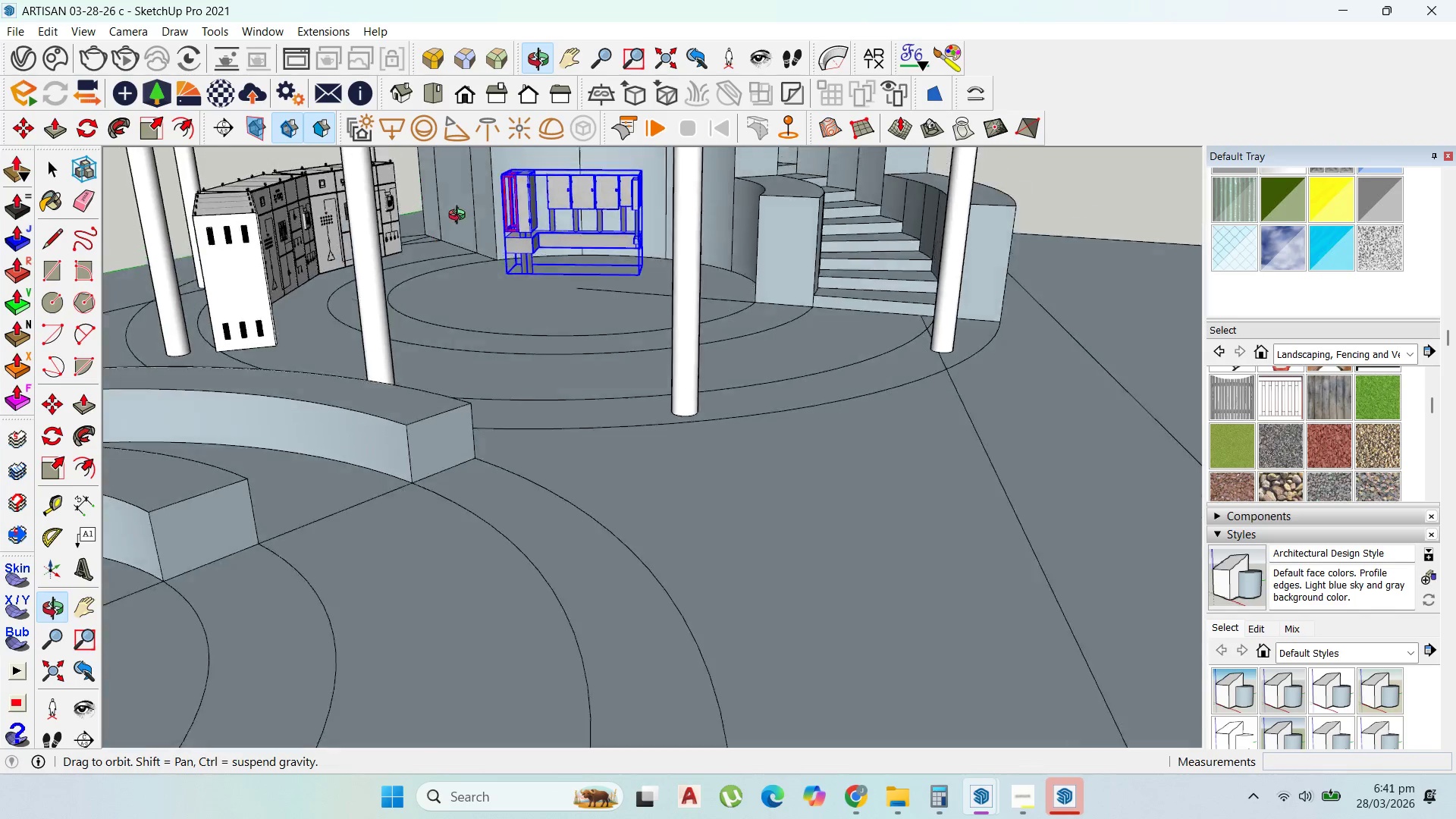 
scroll: coordinate [621, 399], scroll_direction: down, amount: 11.0
 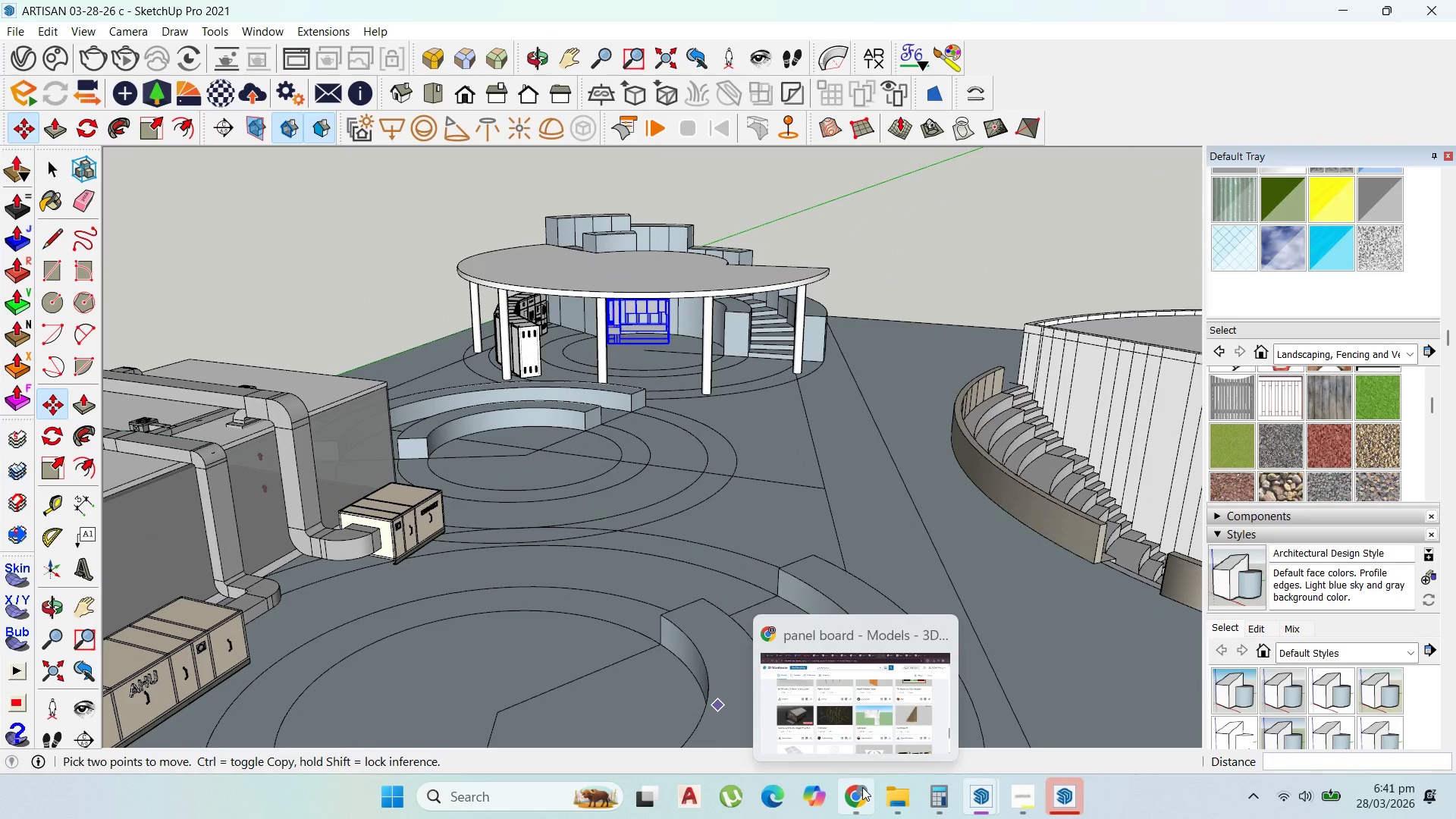 
left_click([1066, 794])
 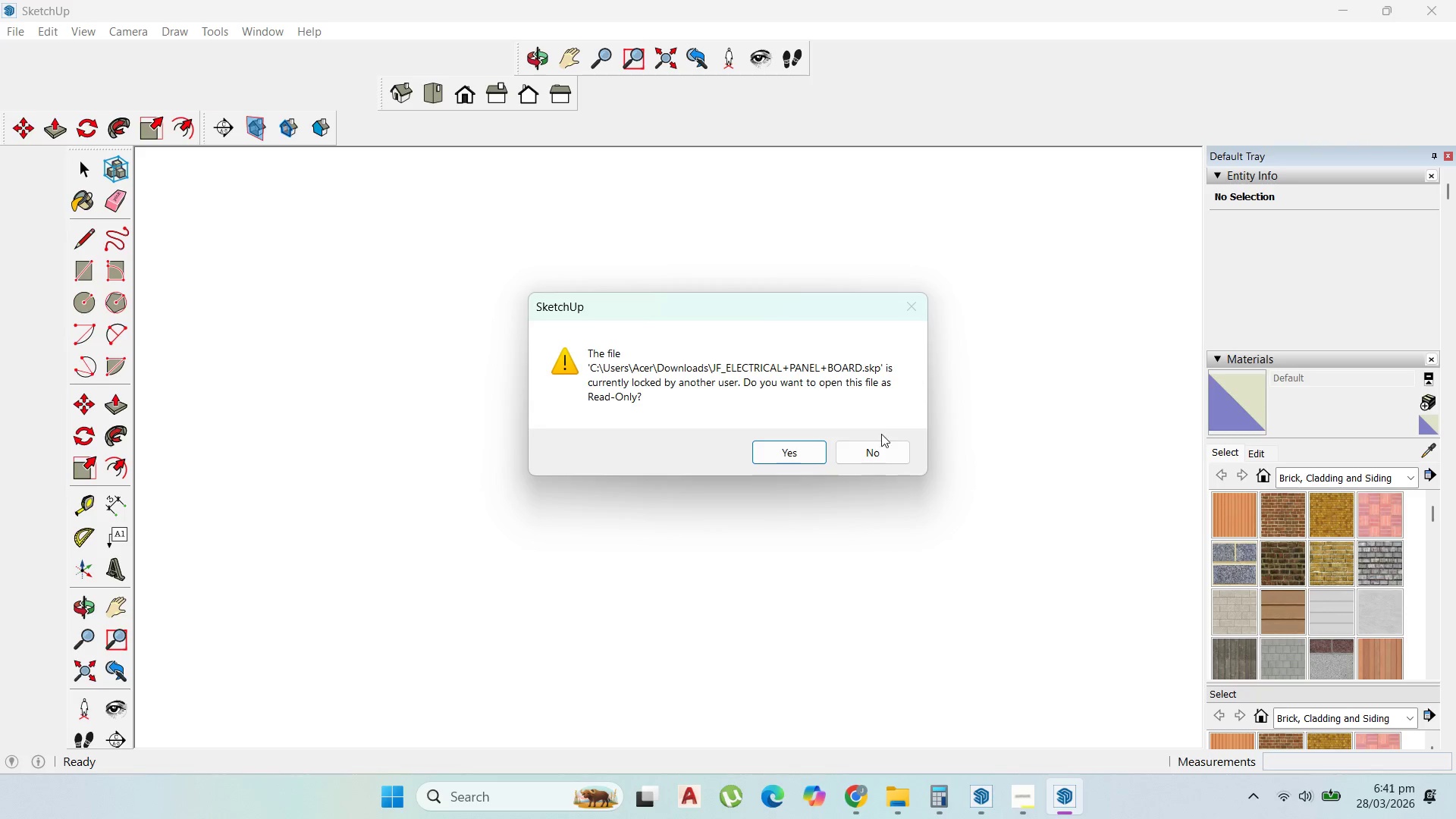 
left_click([885, 444])
 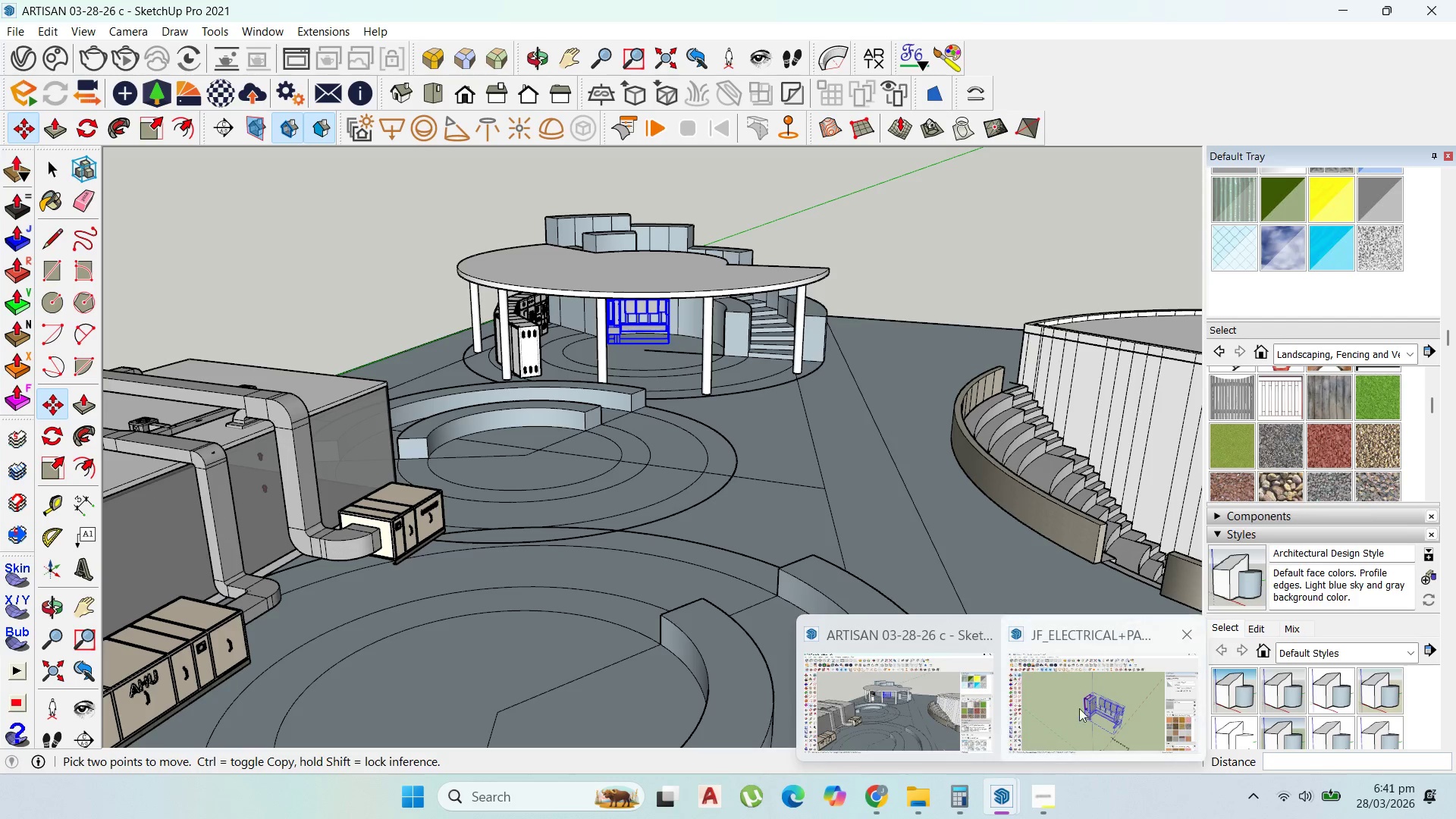 
left_click([1455, 0])
 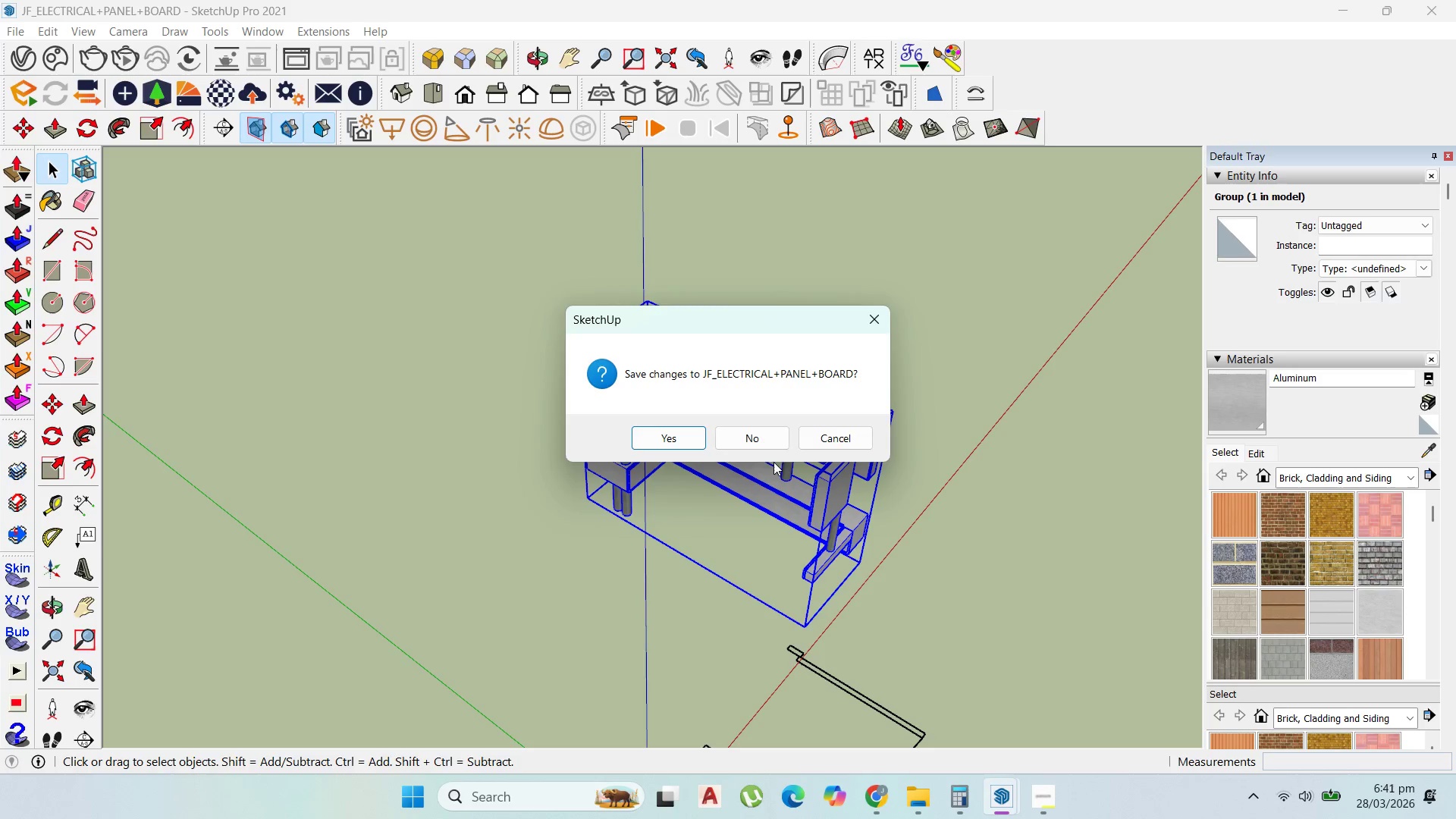 
left_click([758, 435])
 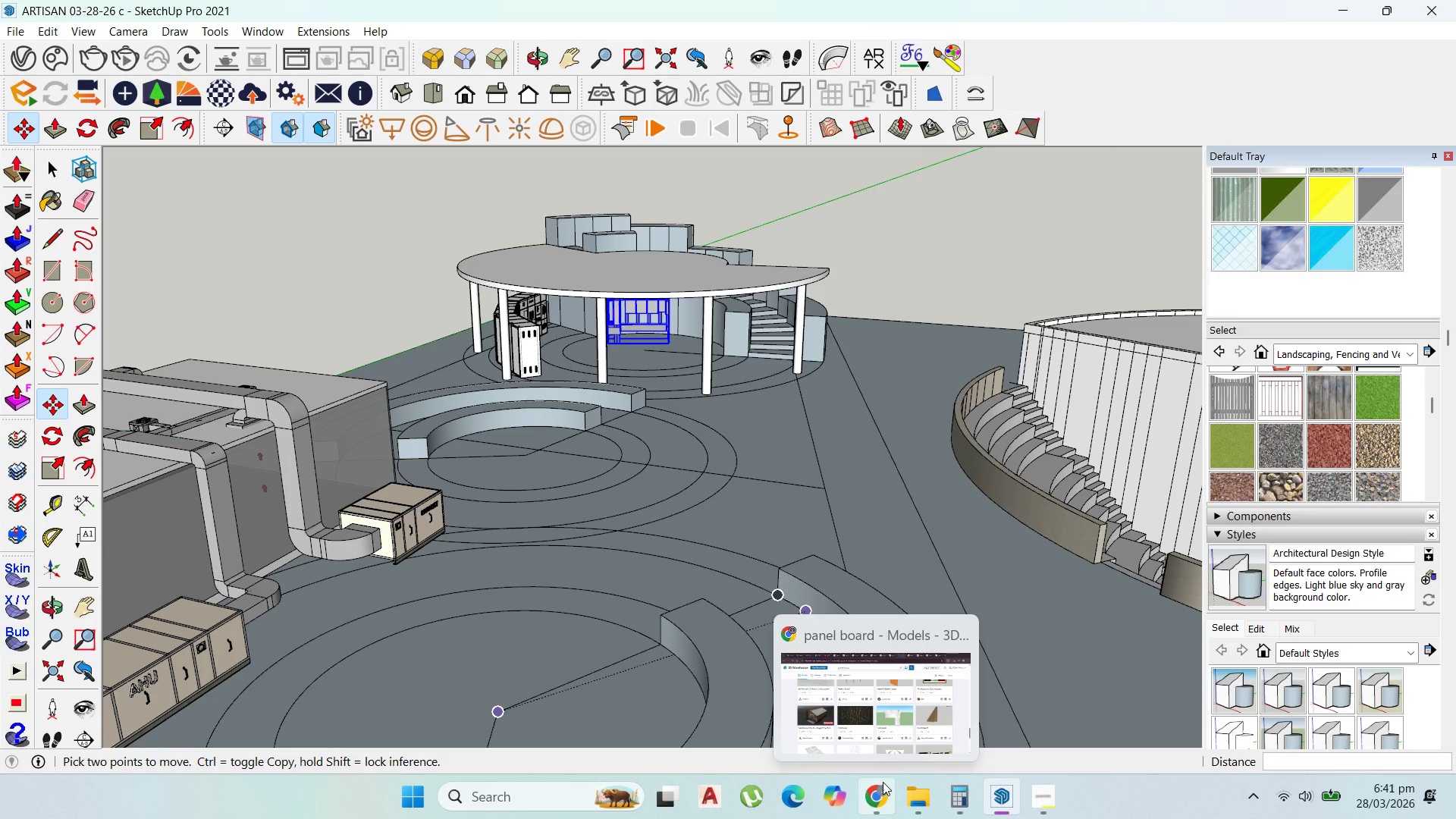 
left_click([873, 701])
 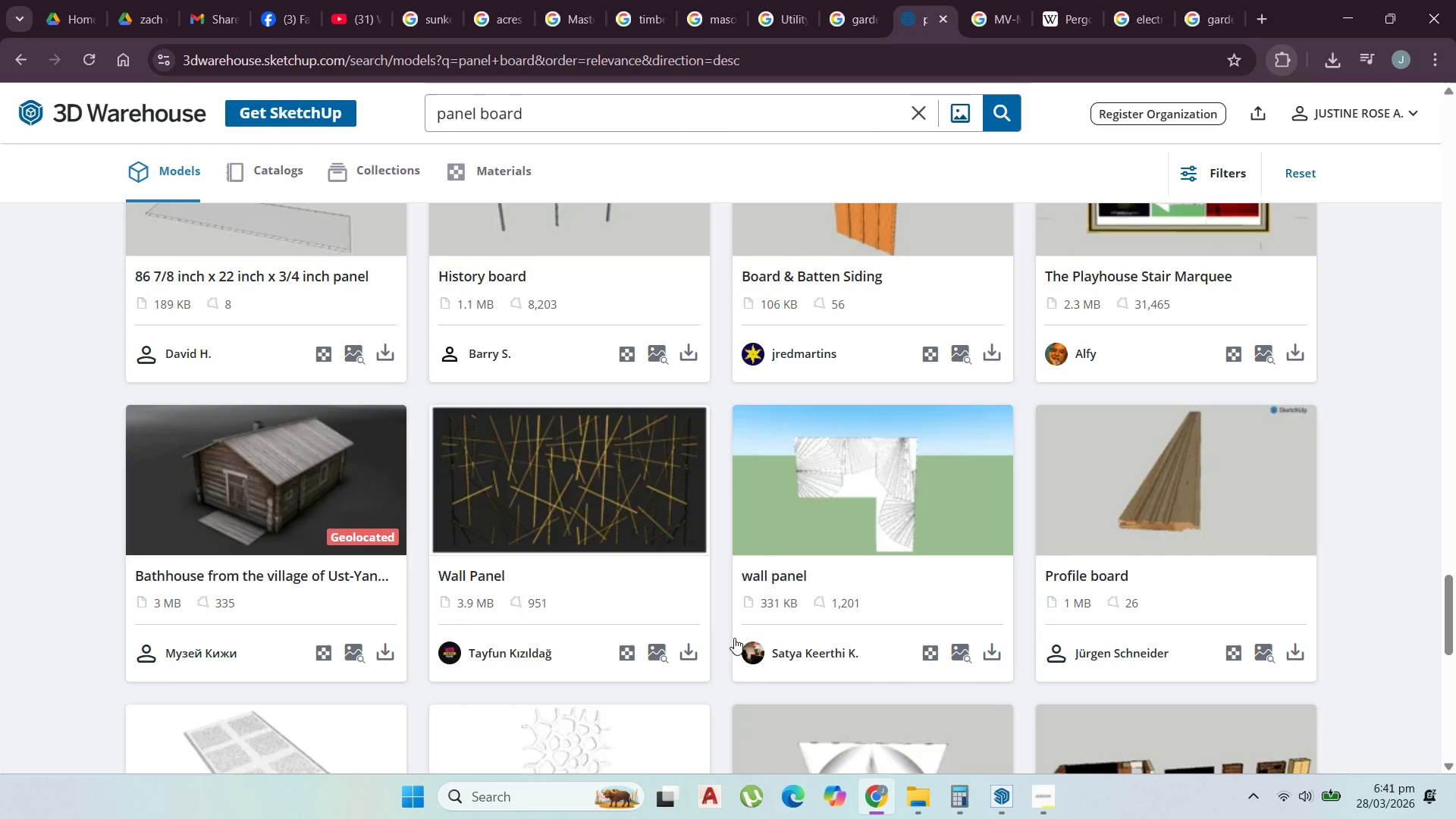 
scroll: coordinate [713, 615], scroll_direction: down, amount: 4.0
 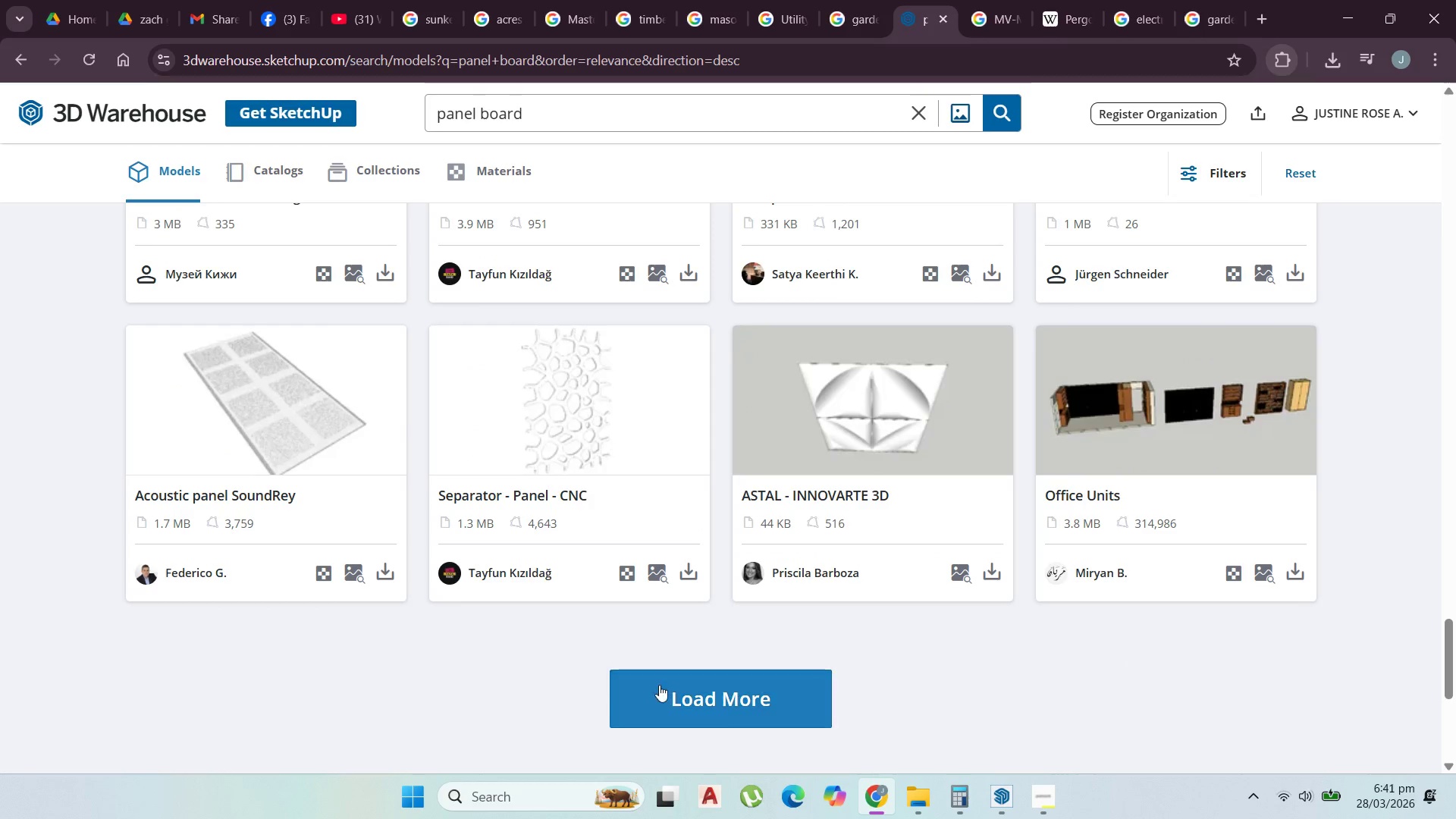 
left_click([668, 692])
 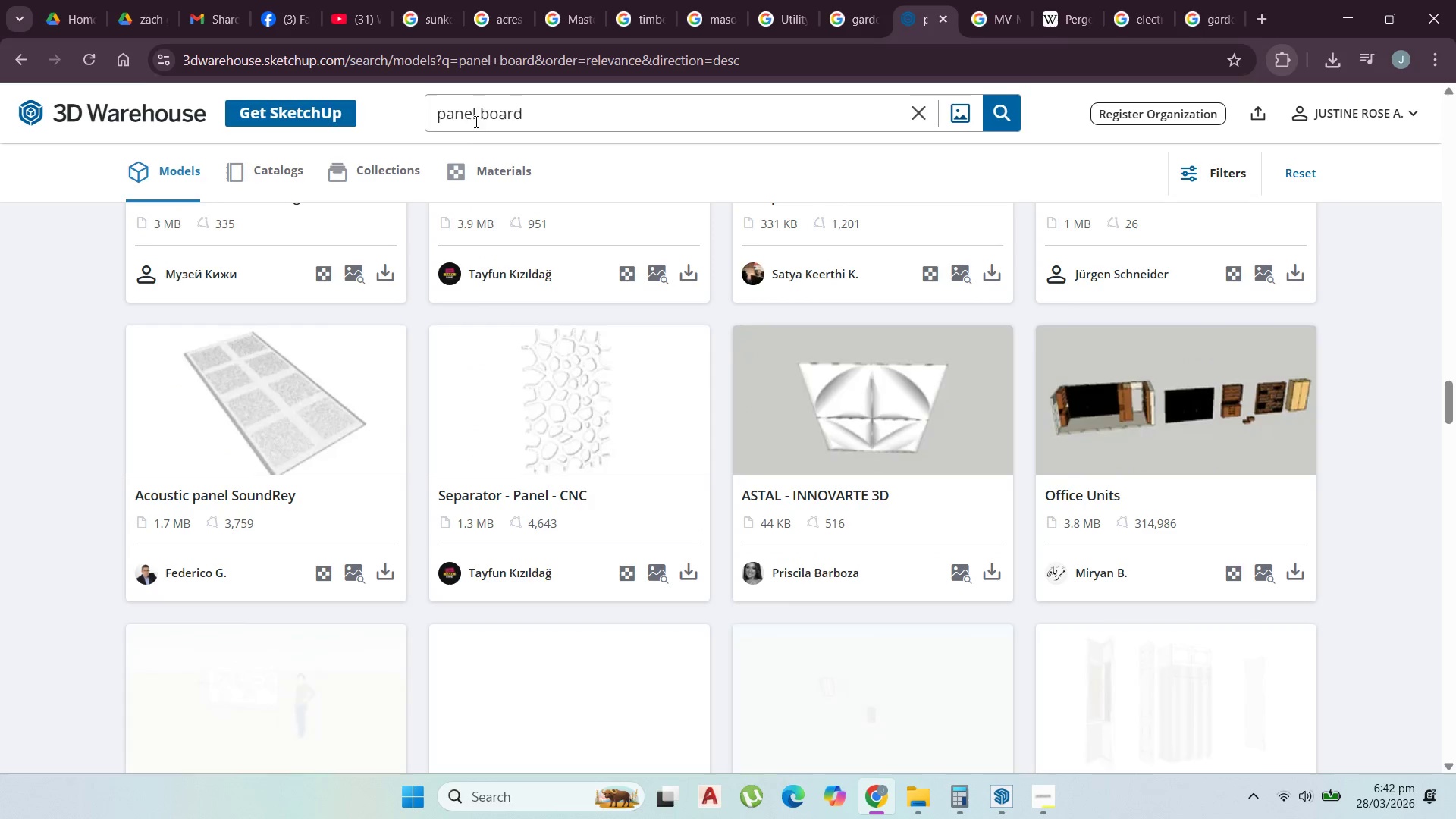 
scroll: coordinate [558, 289], scroll_direction: down, amount: 22.0
 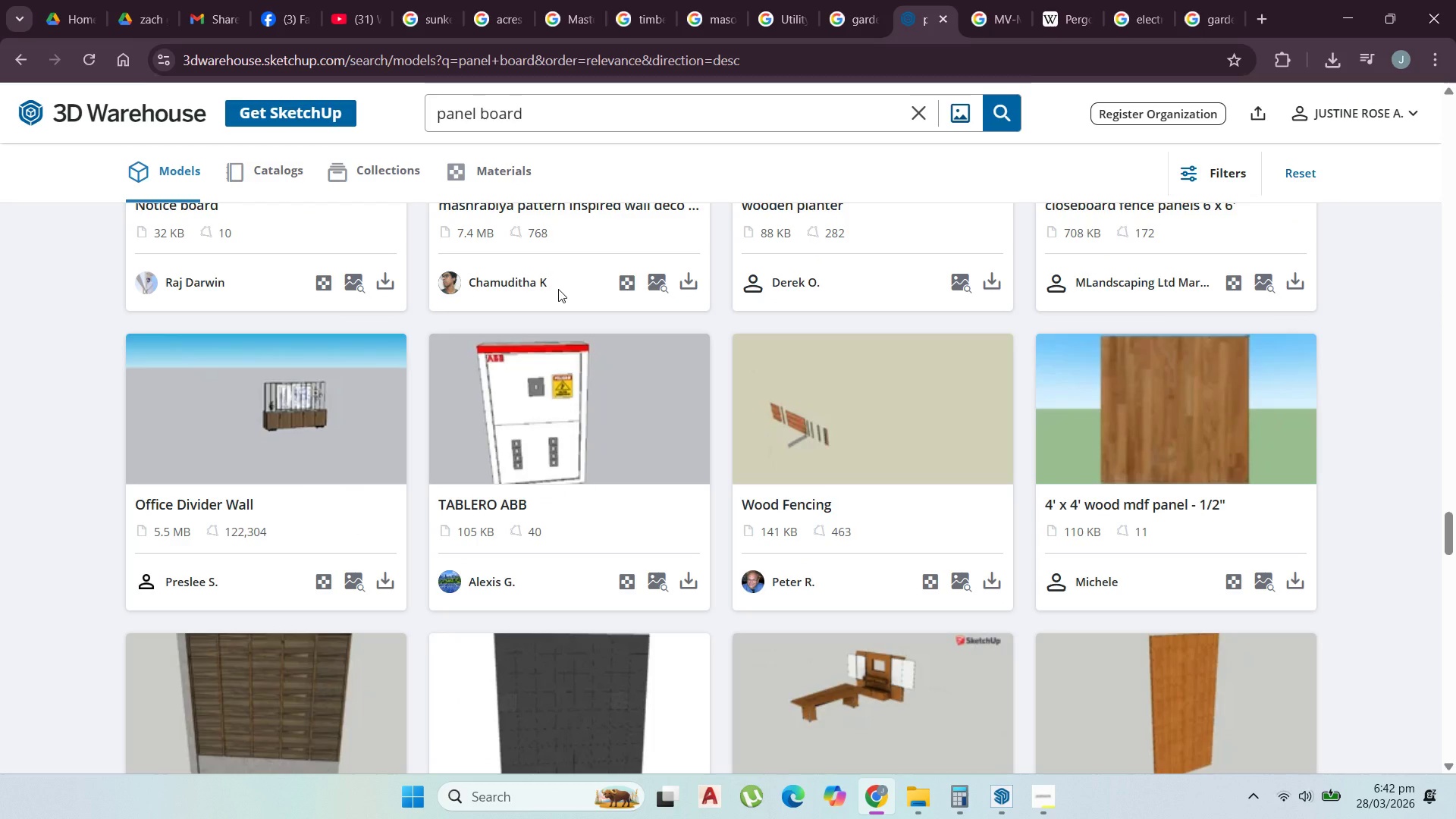 
scroll: coordinate [632, 485], scroll_direction: down, amount: 27.0
 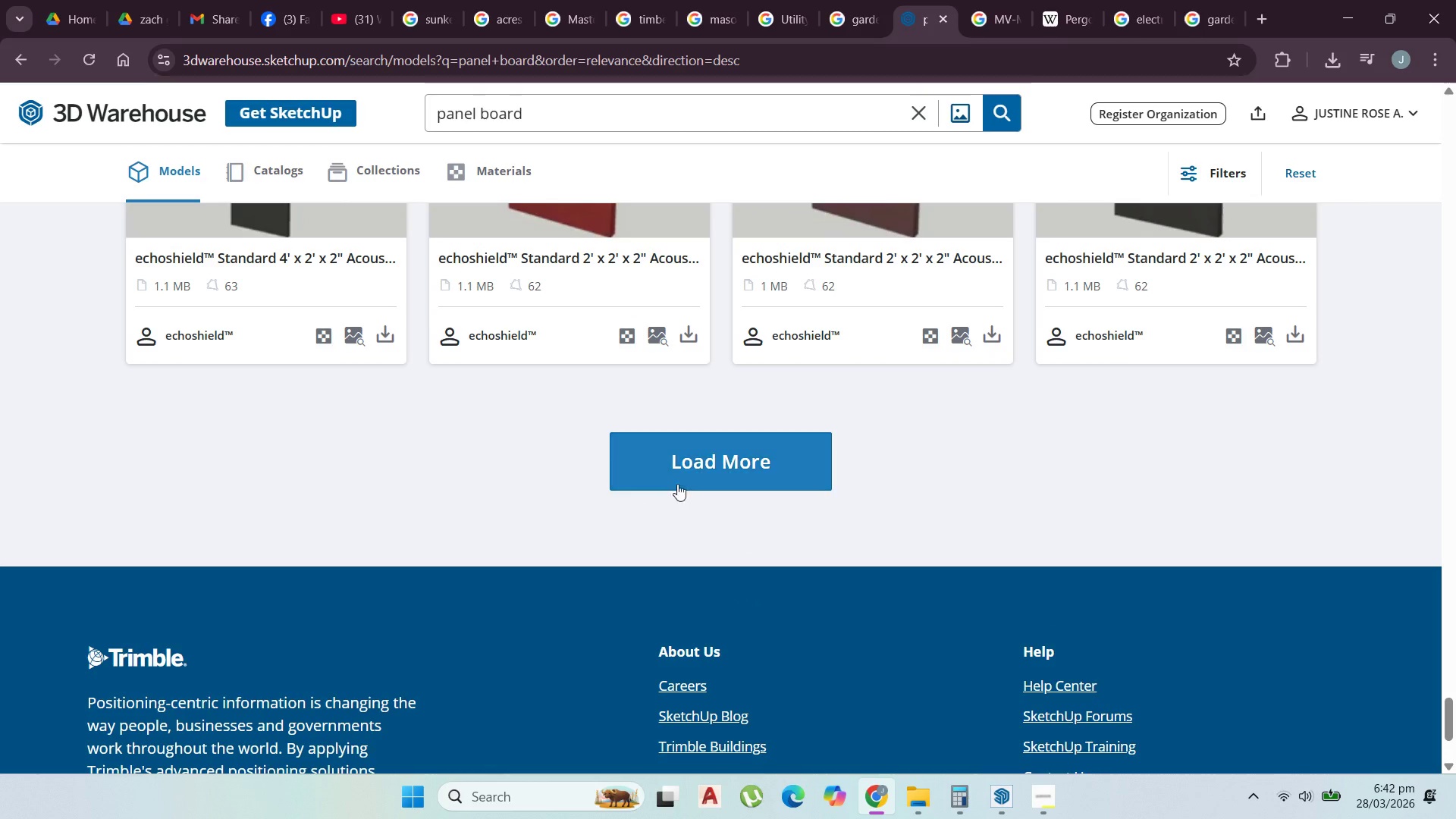 
left_click([683, 471])
 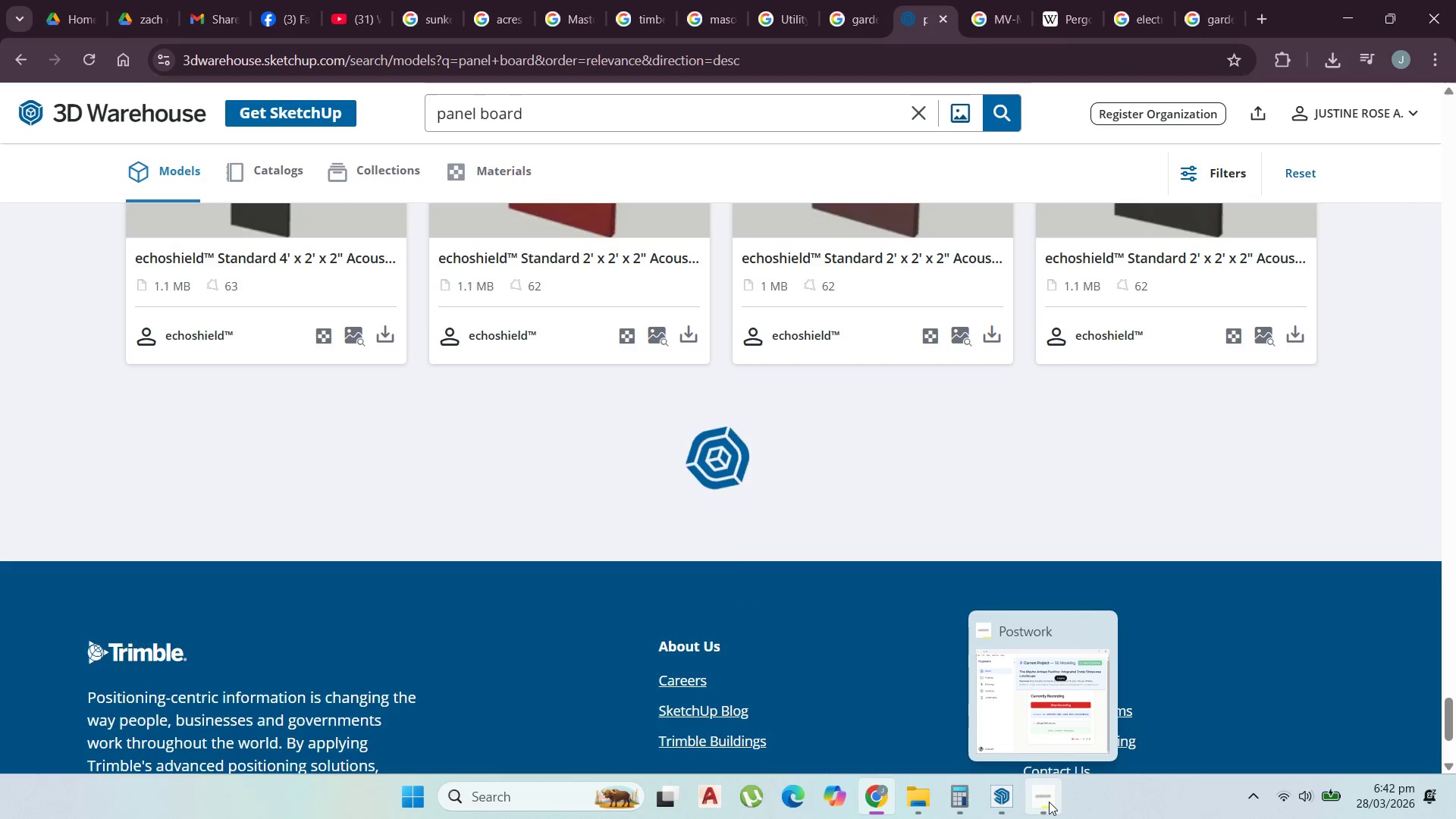 
left_click([1048, 802])